 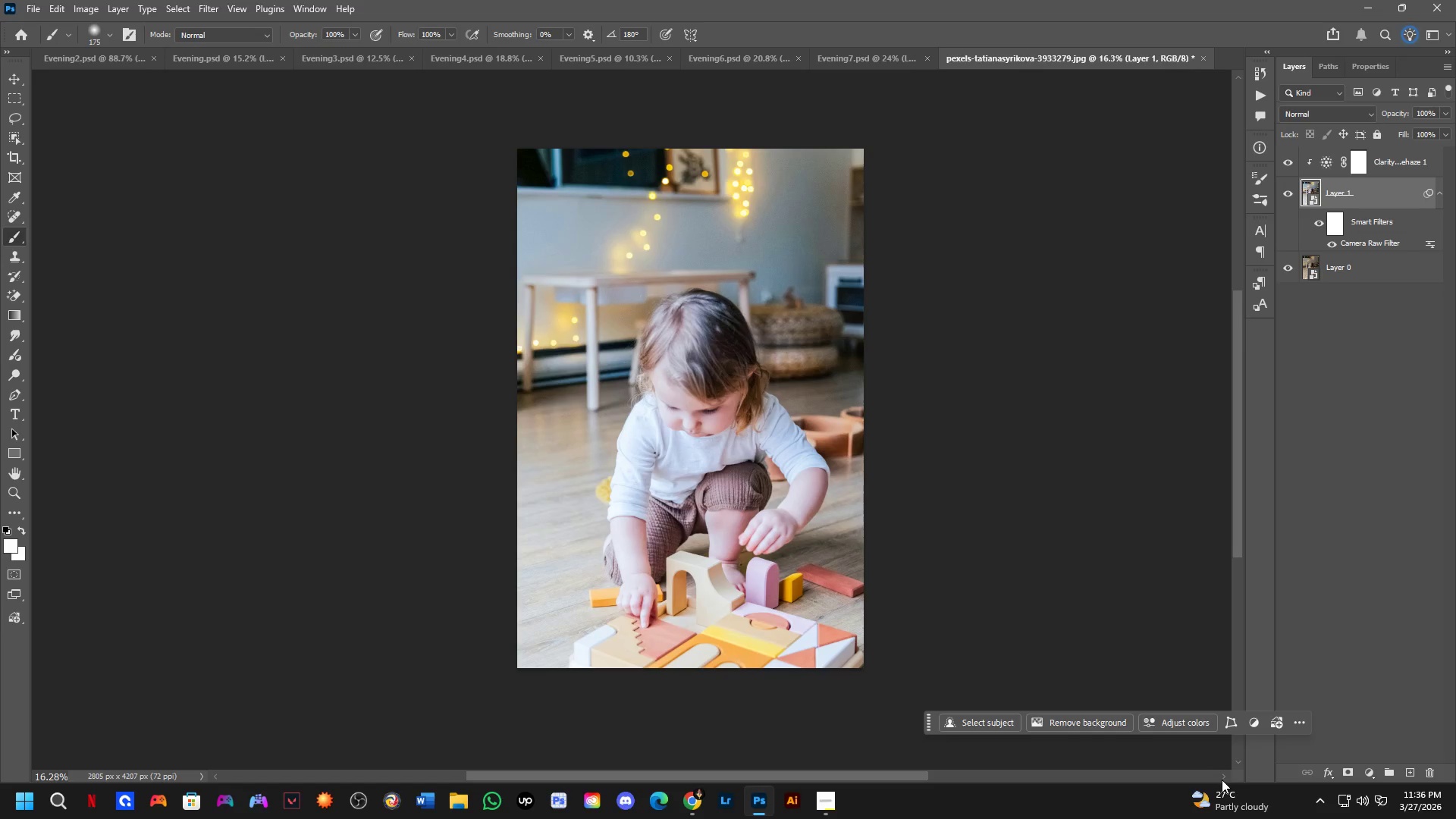 
key(Alt+Tab)
 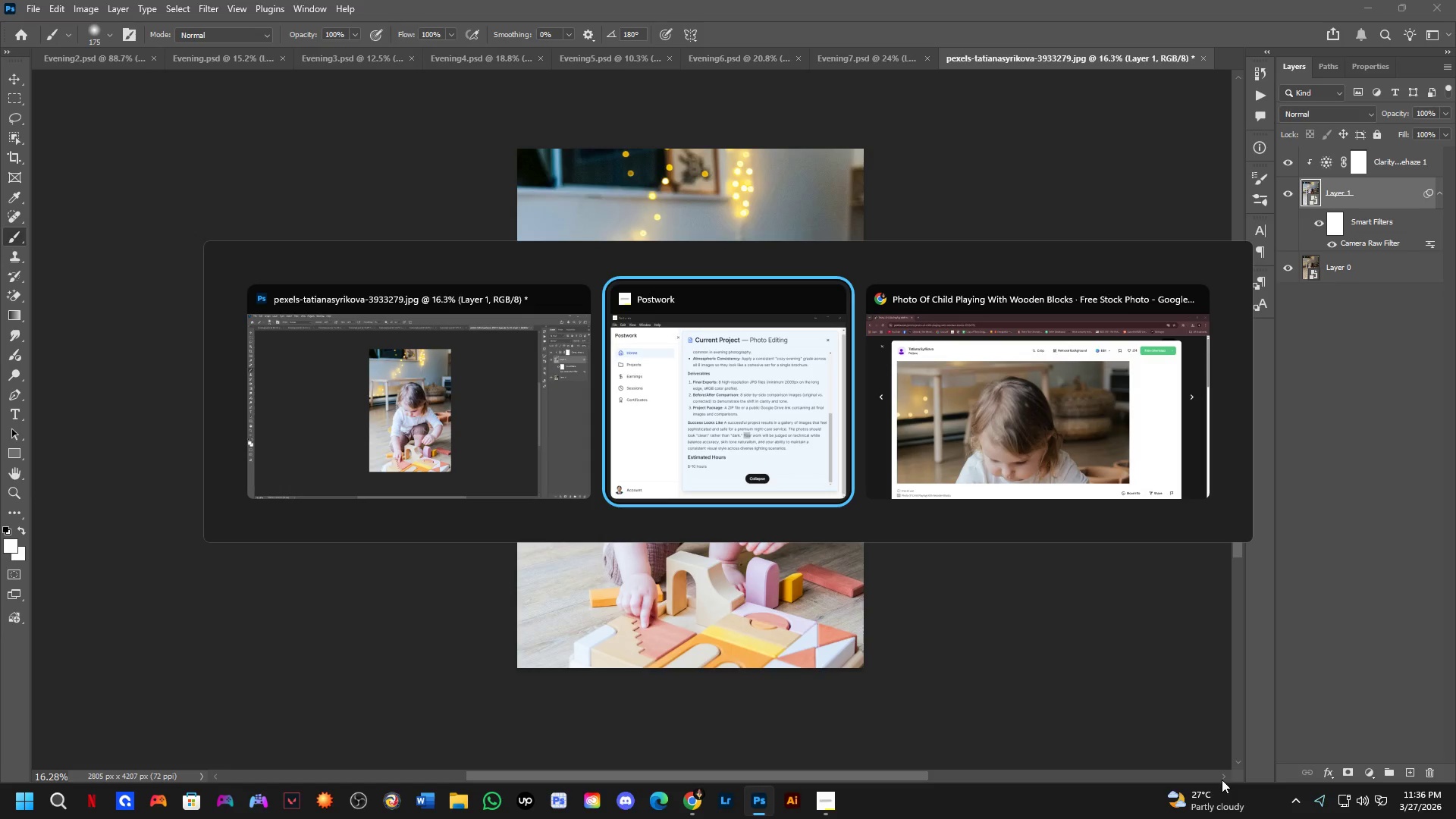 
key(Alt+Tab)
 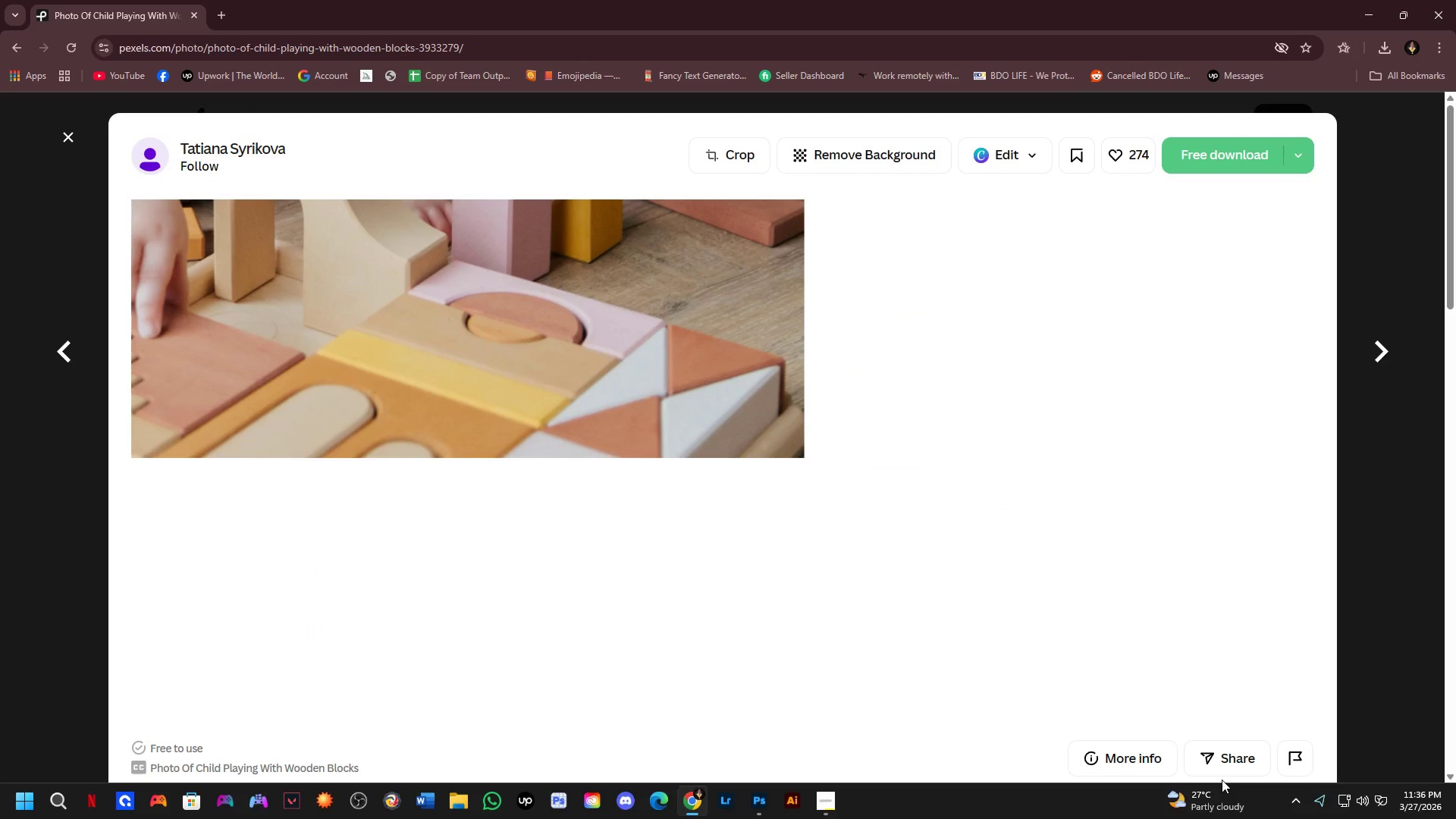 
key(Space)
 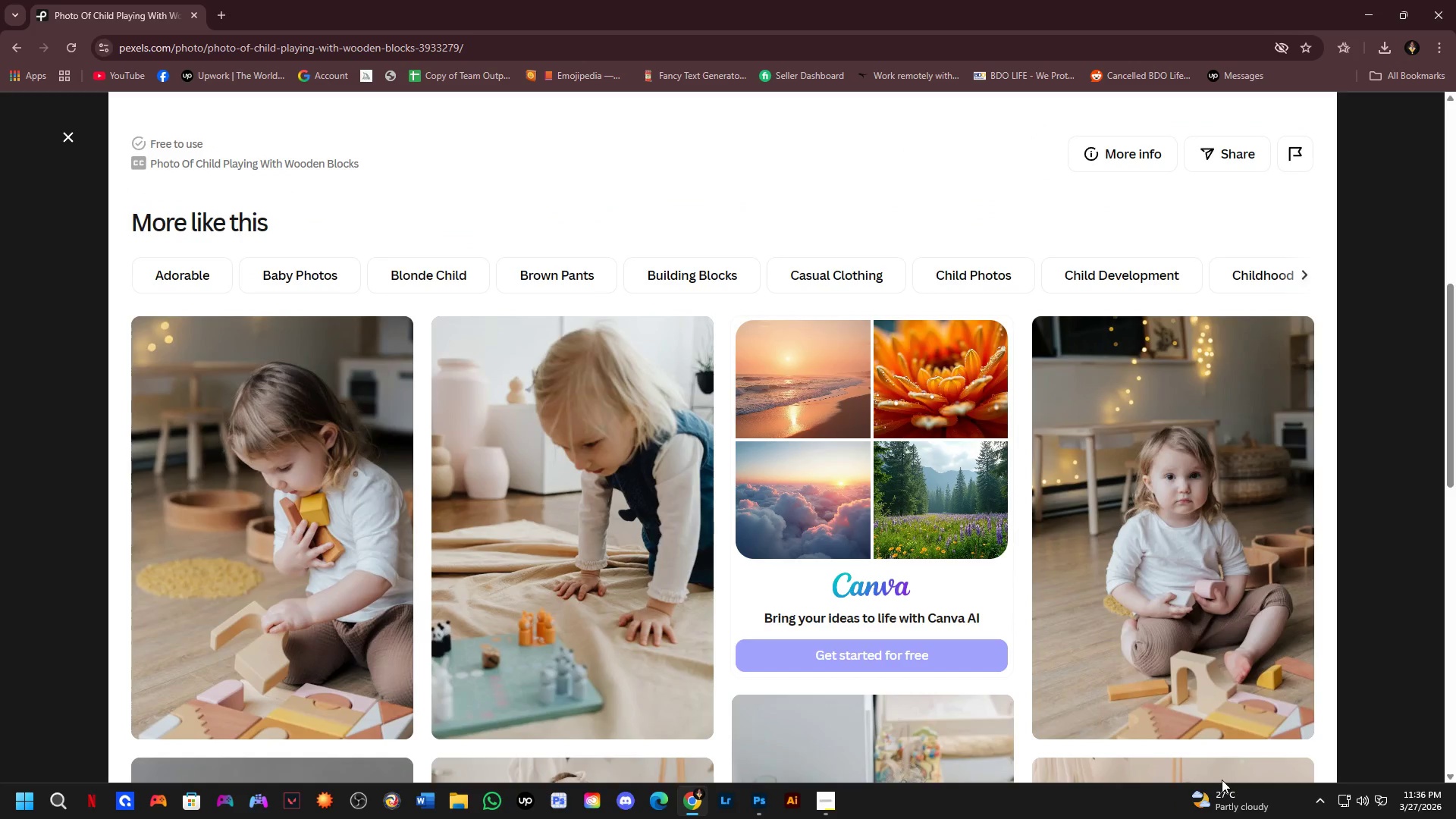 
key(Space)
 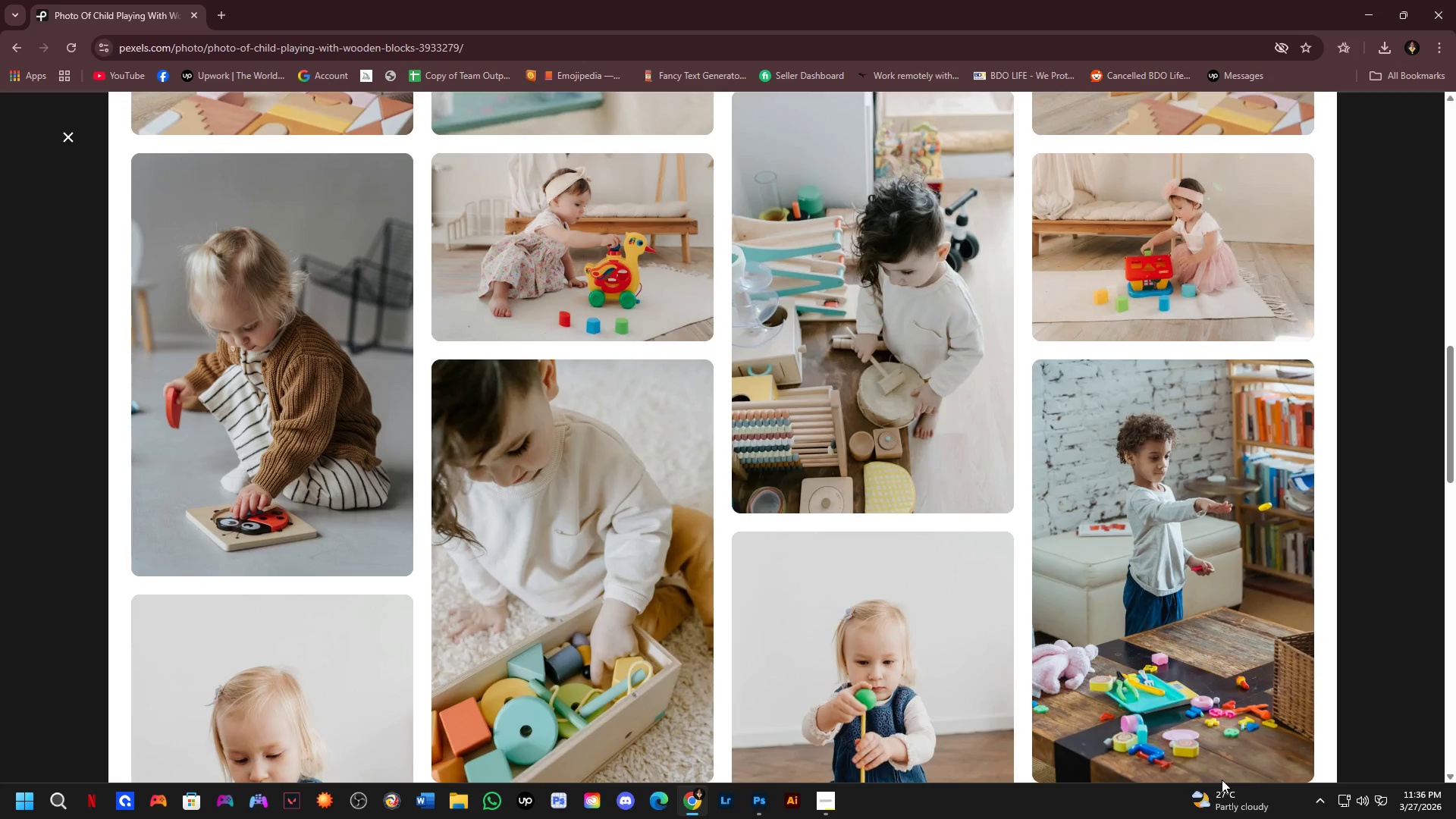 
key(Space)
 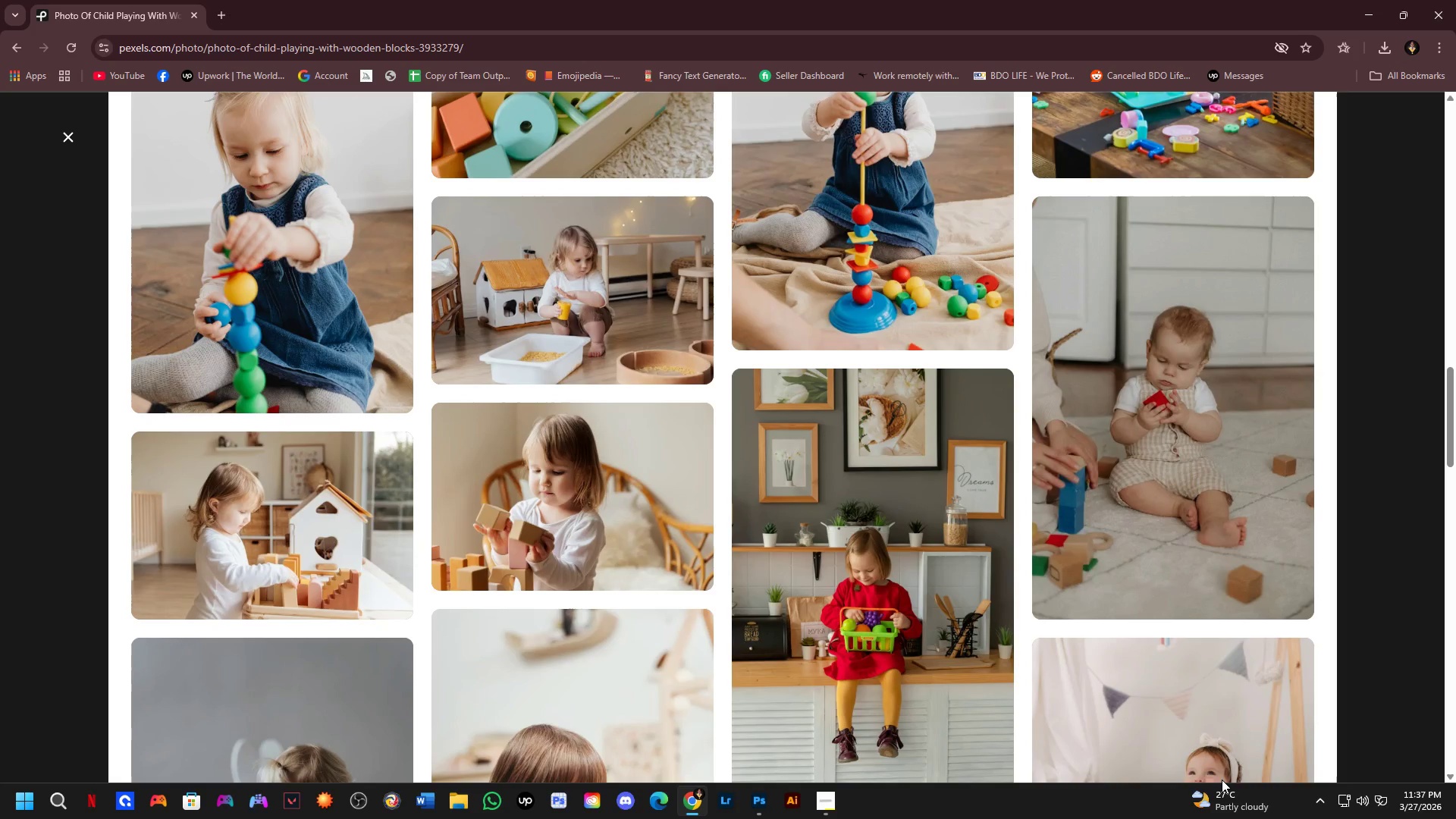 
wait(60.84)
 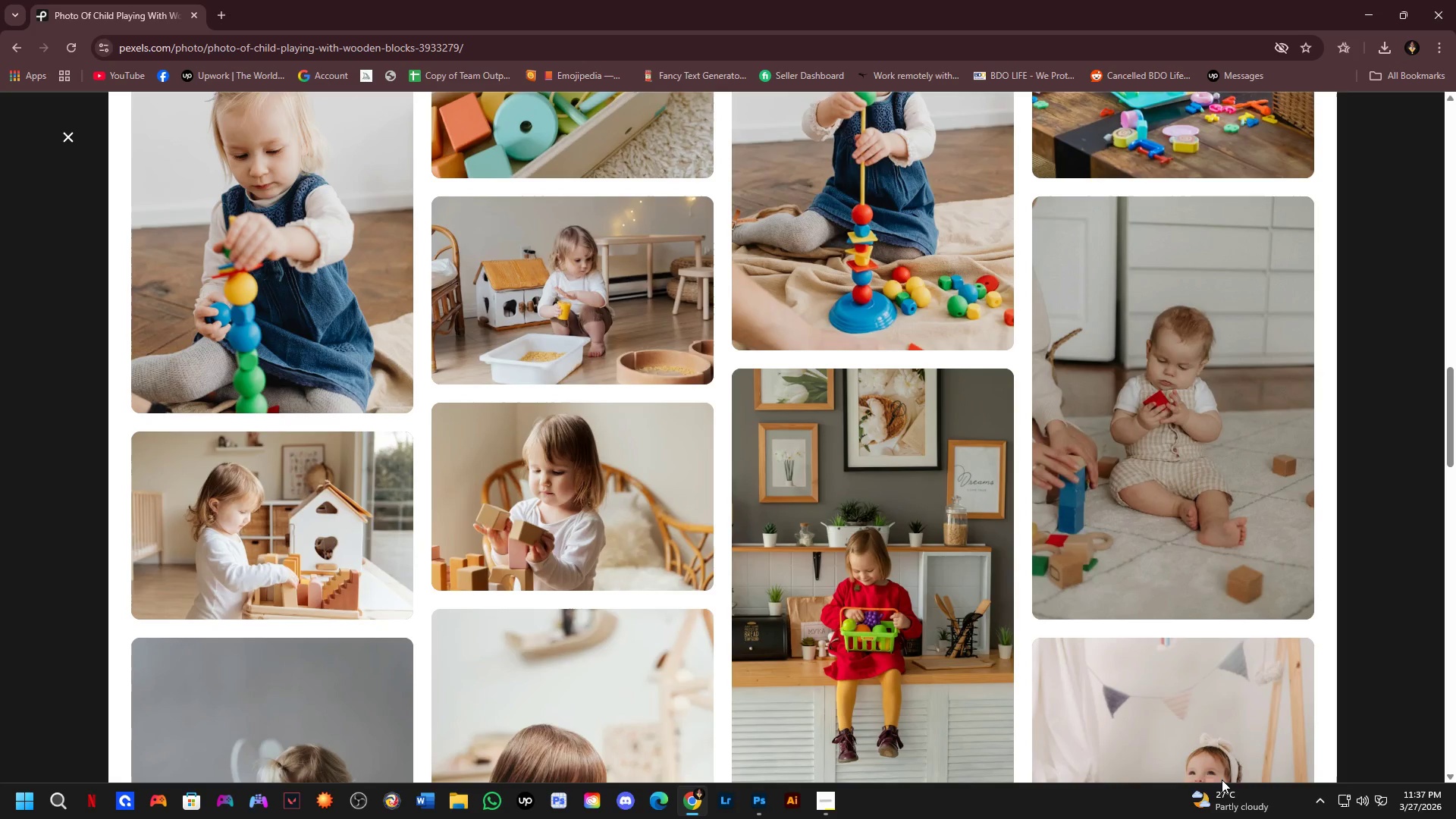 
key(Alt+CapsLock)
 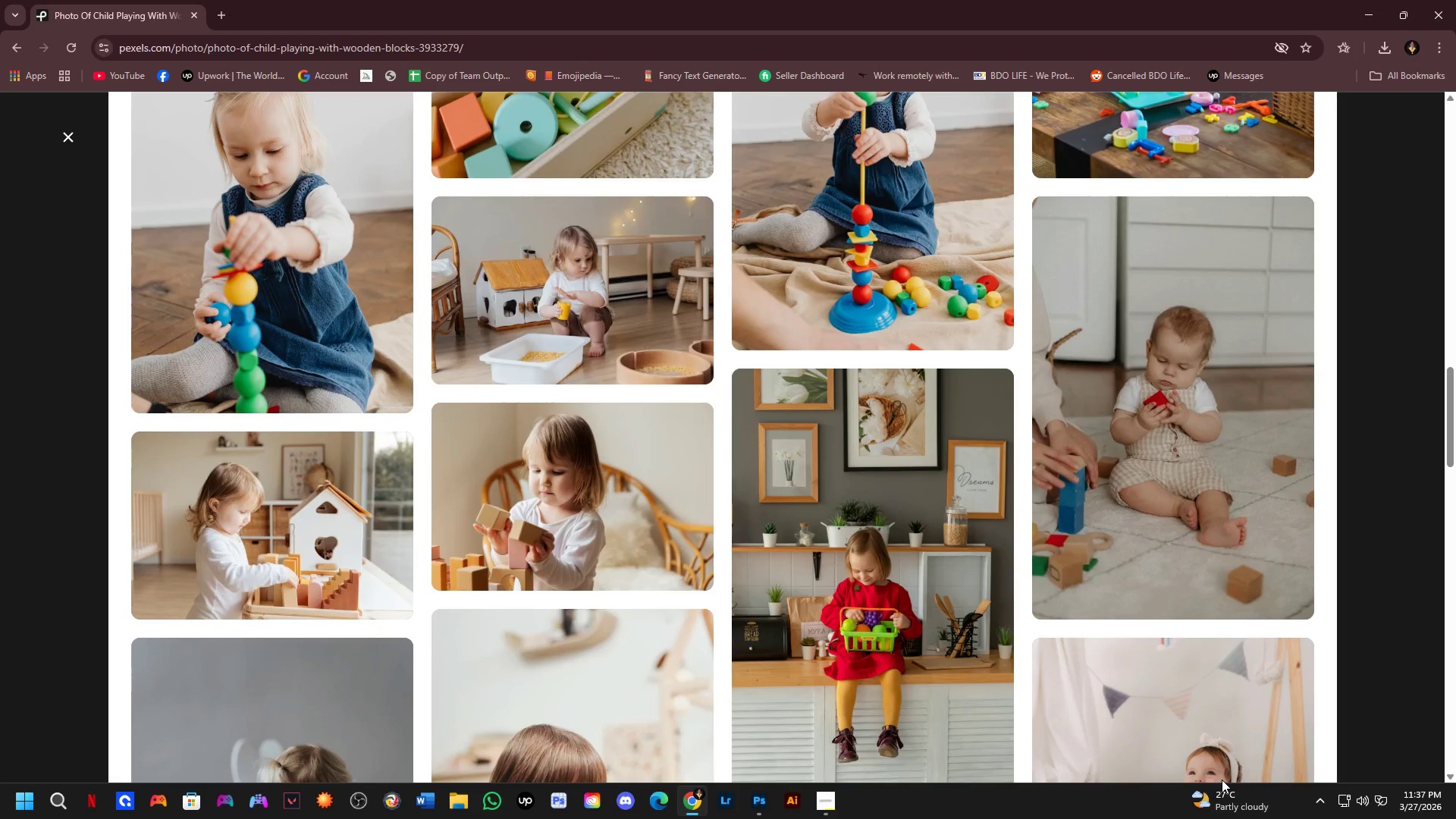 
key(Alt+Tab)
 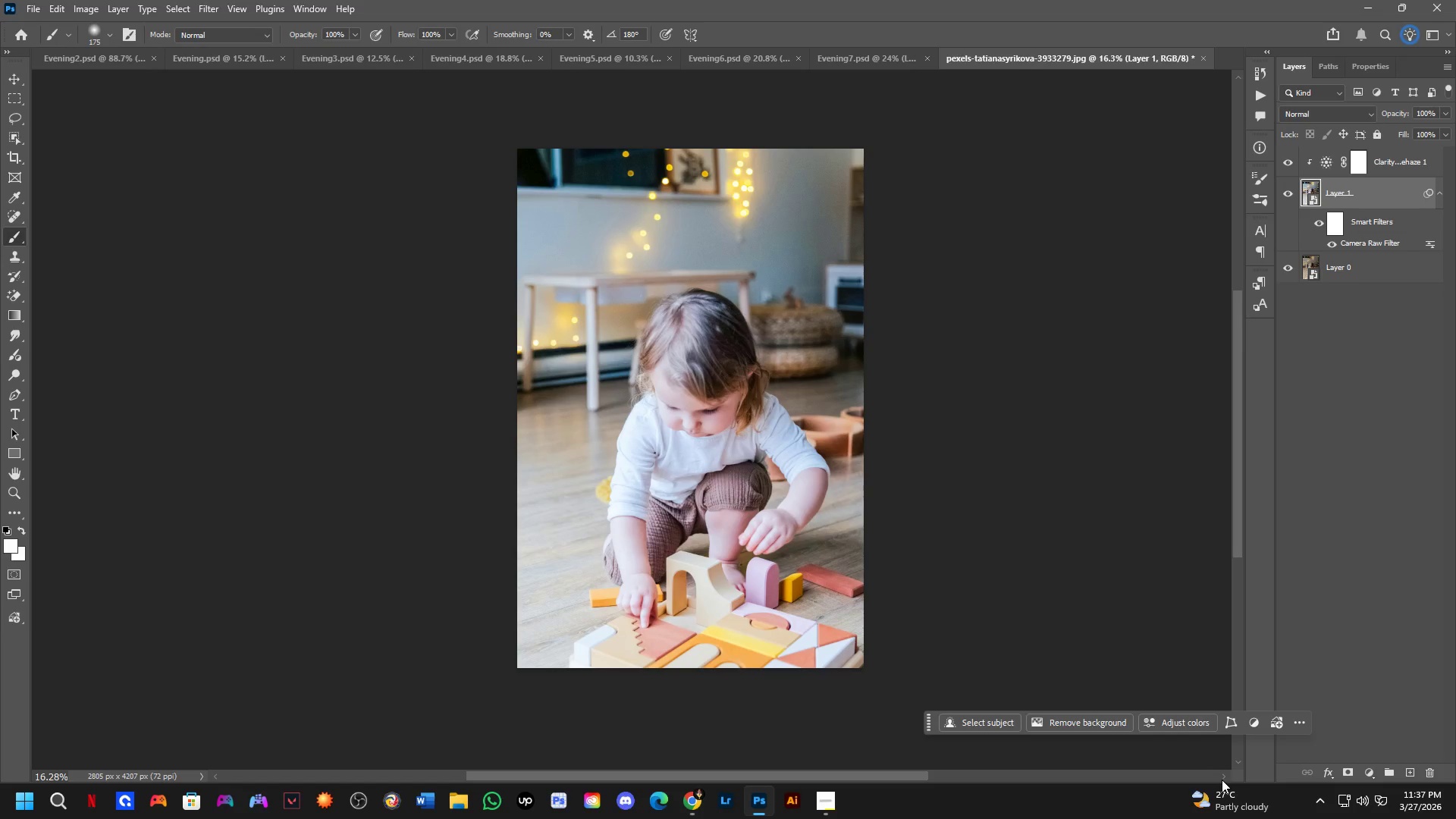 
key(Space)
 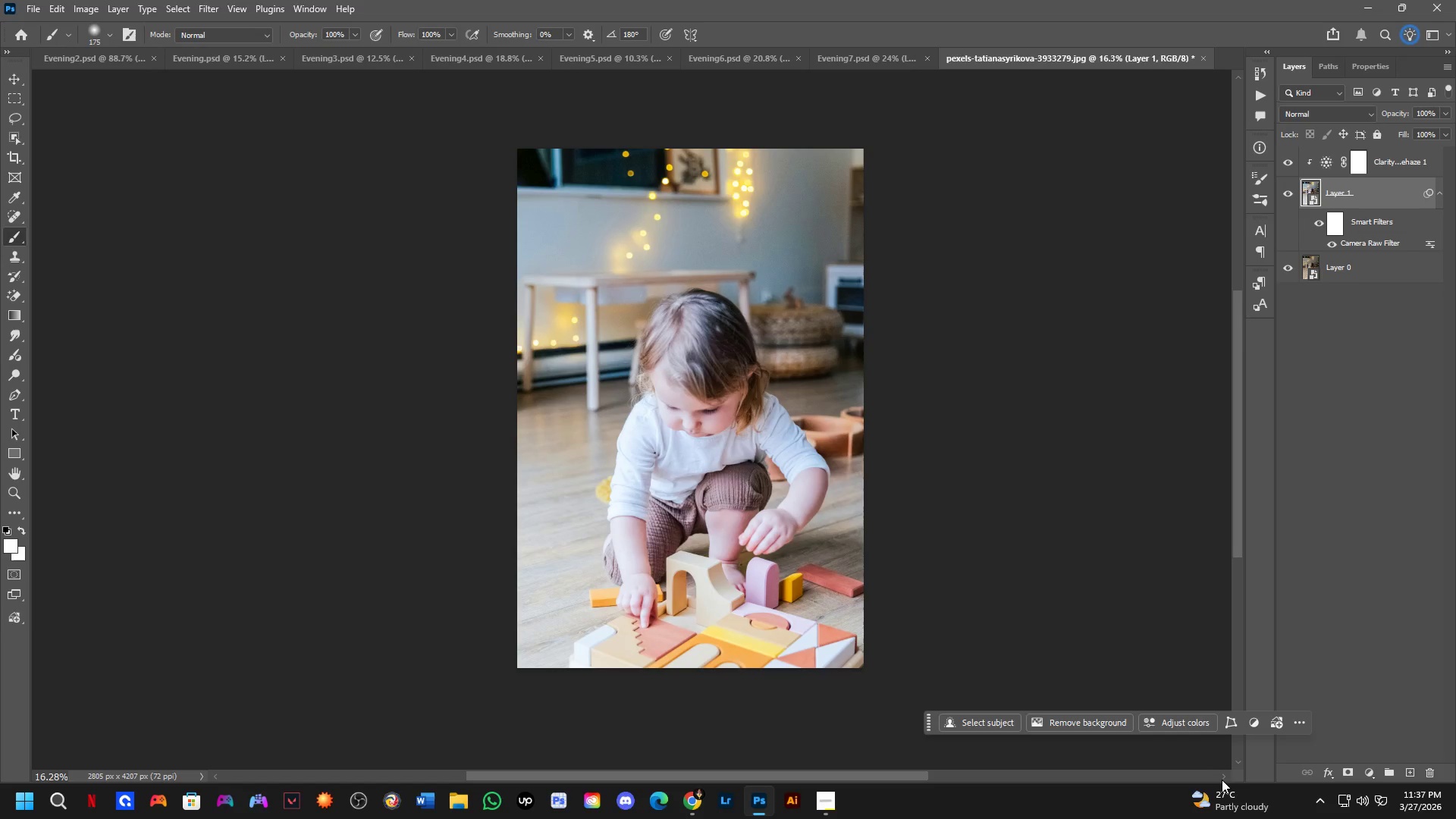 
key(Space)
 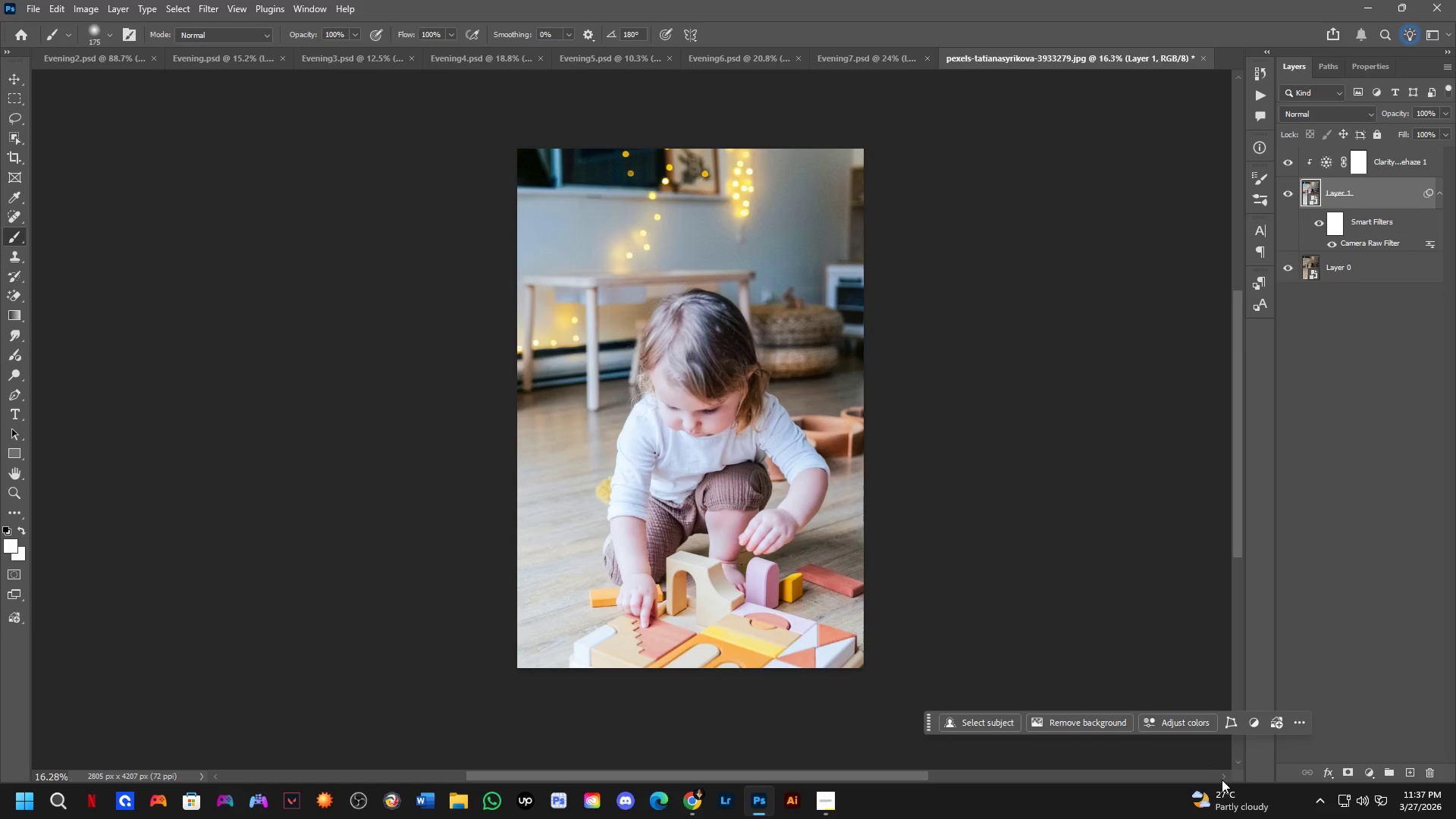 
wait(7.95)
 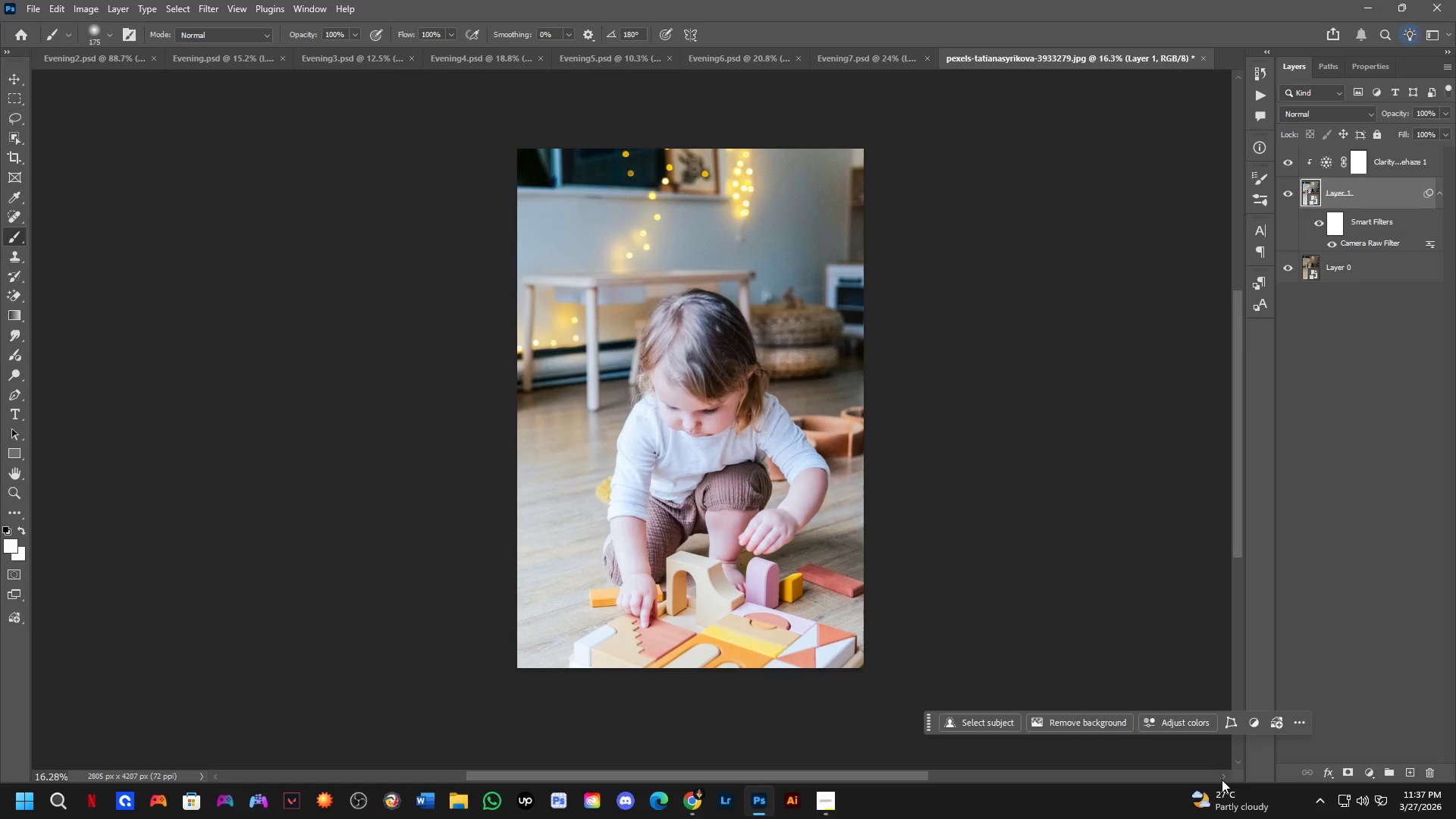 
key(Alt+AltLeft)
 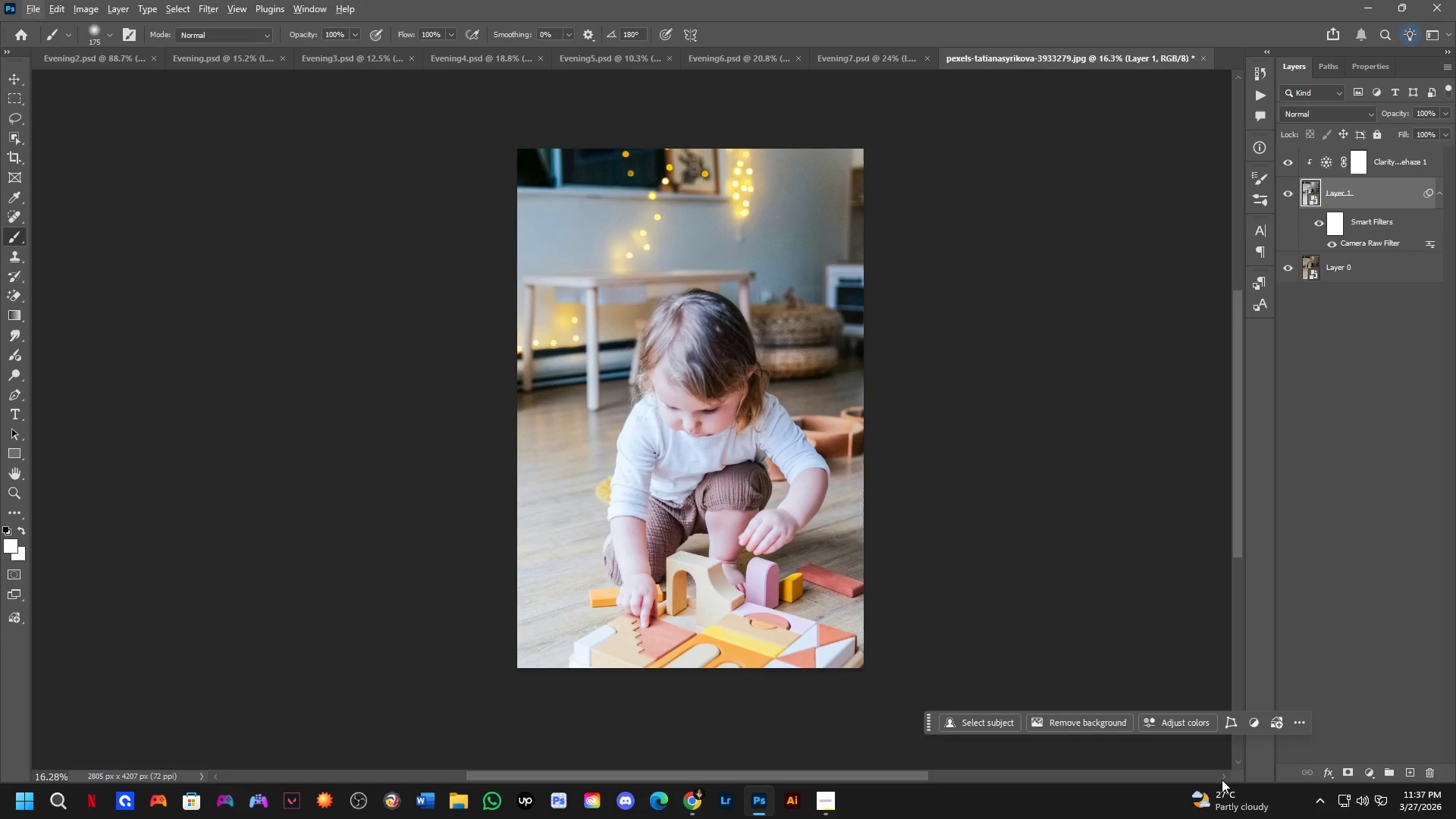 
key(Space)
 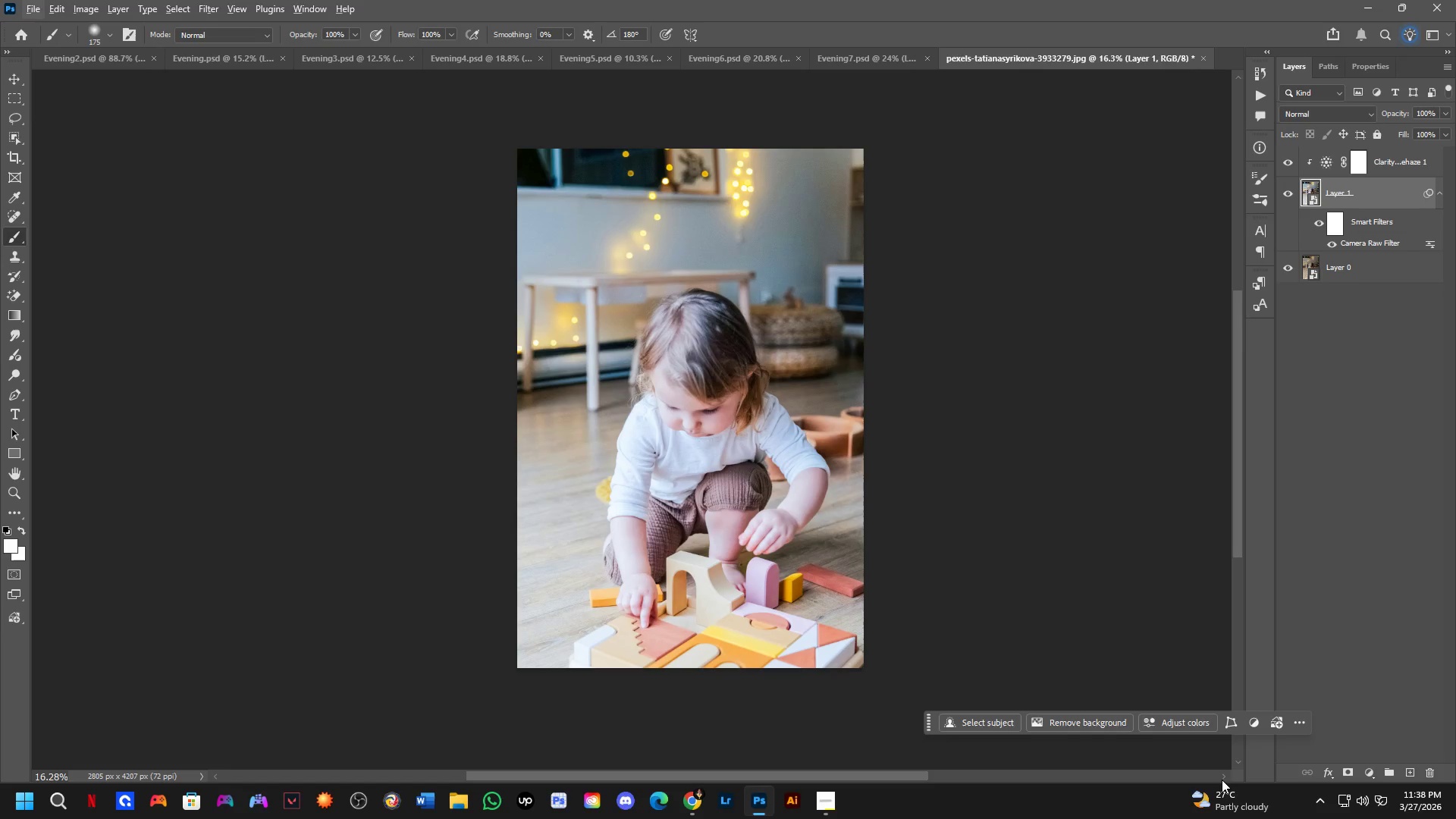 
key(Space)
 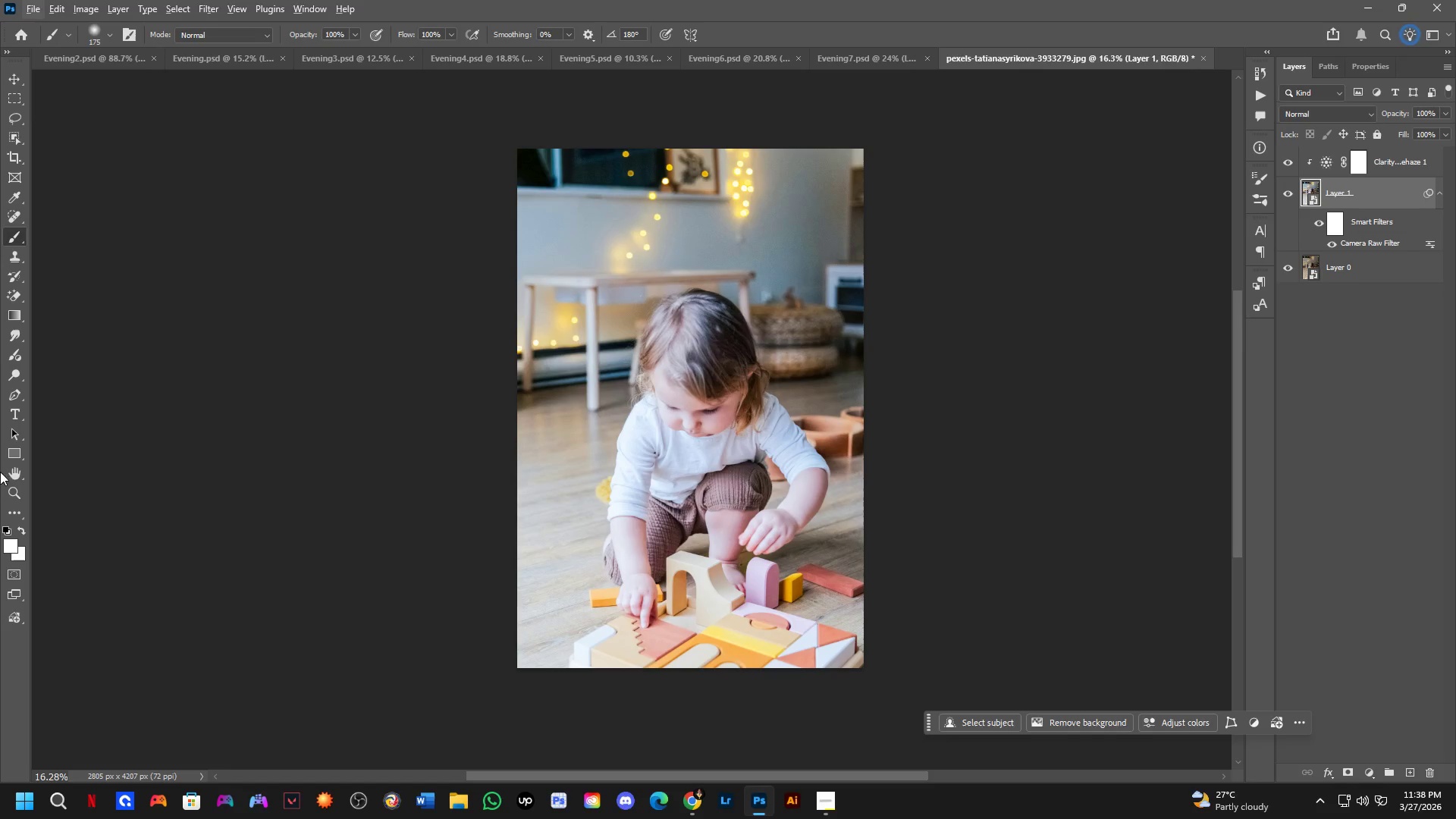 
left_click_drag(start_coordinate=[683, 419], to_coordinate=[679, 428])
 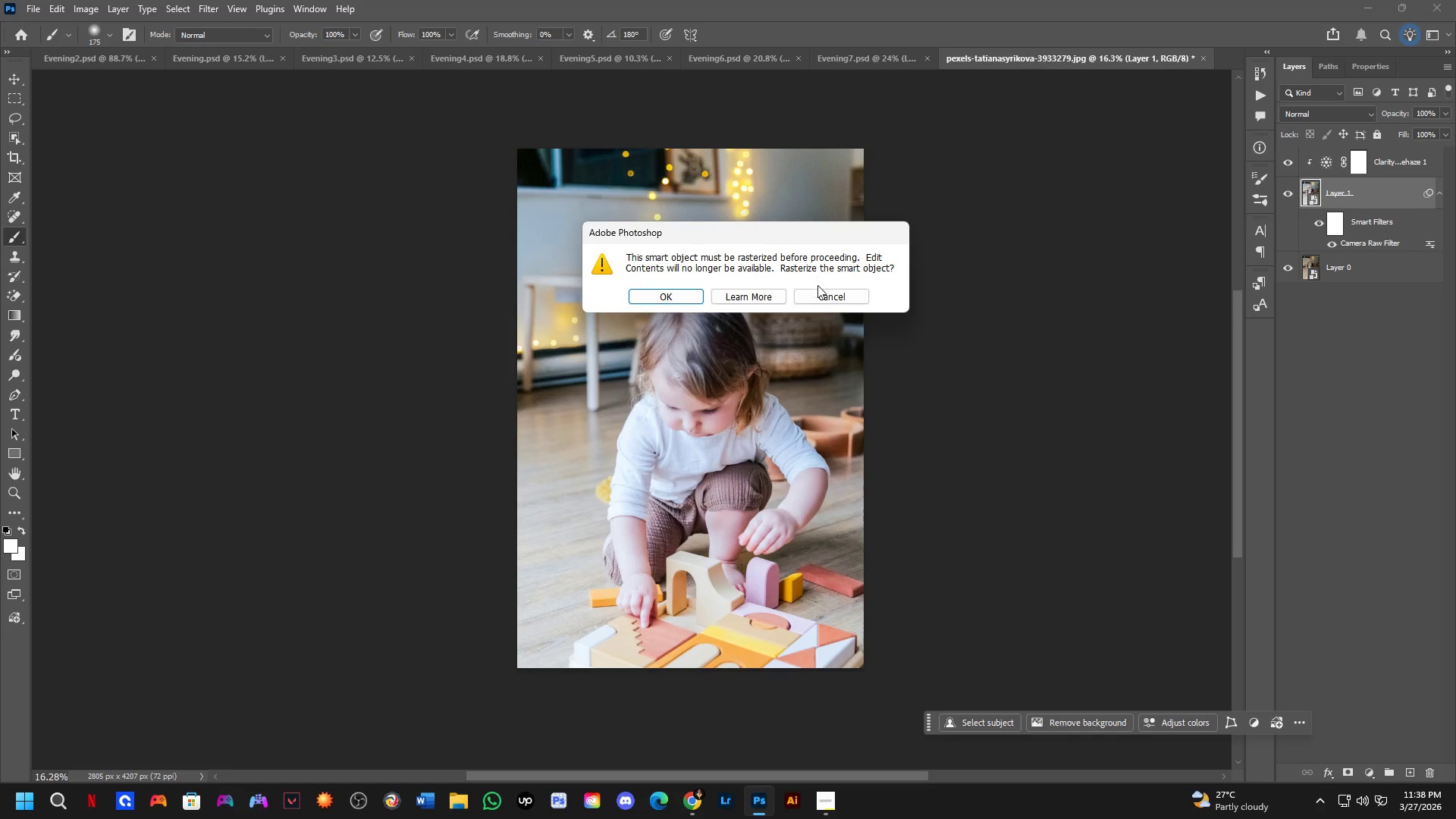 
left_click([836, 287])
 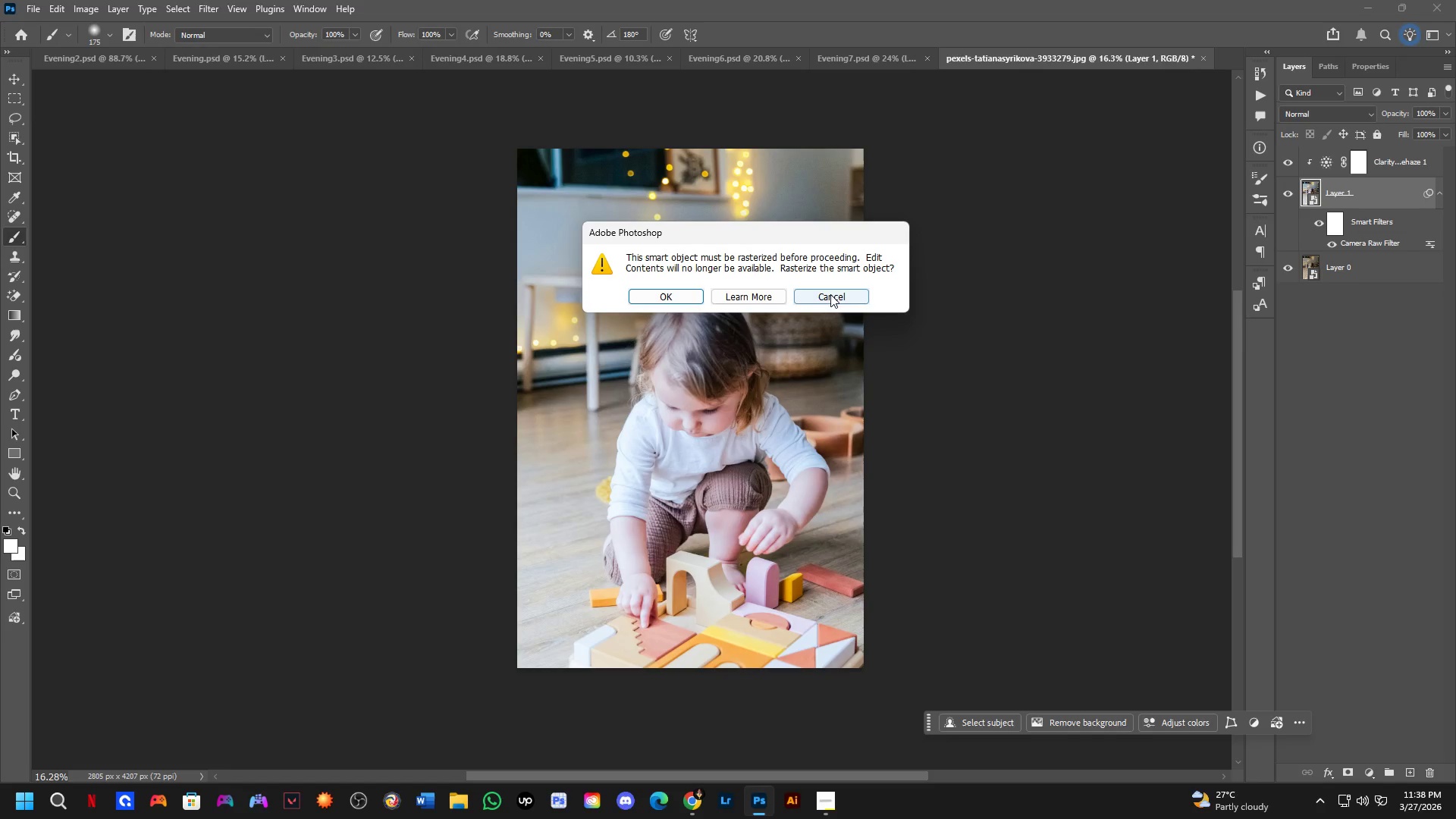 
left_click([832, 292])
 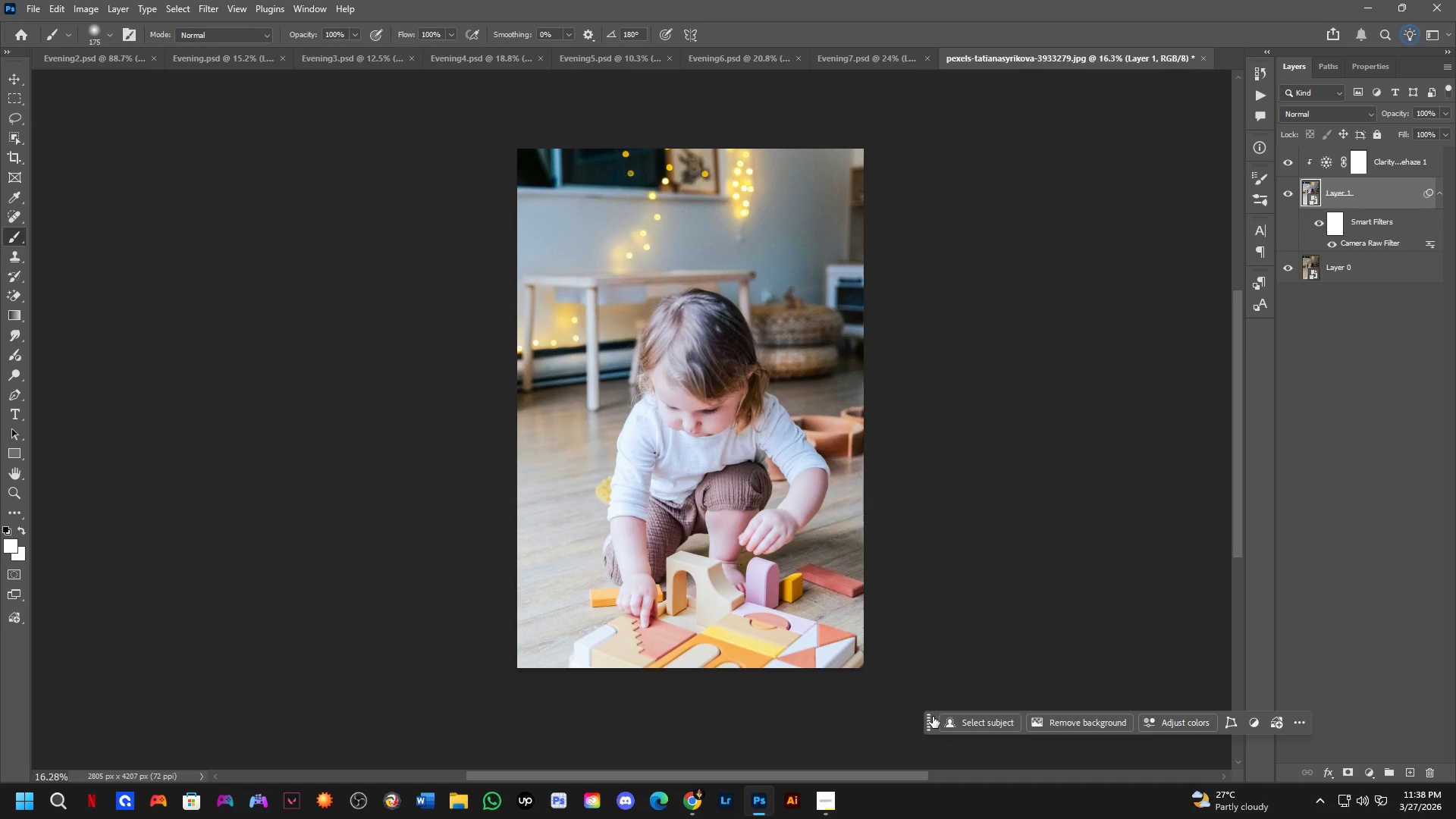 
mouse_move([824, 792])
 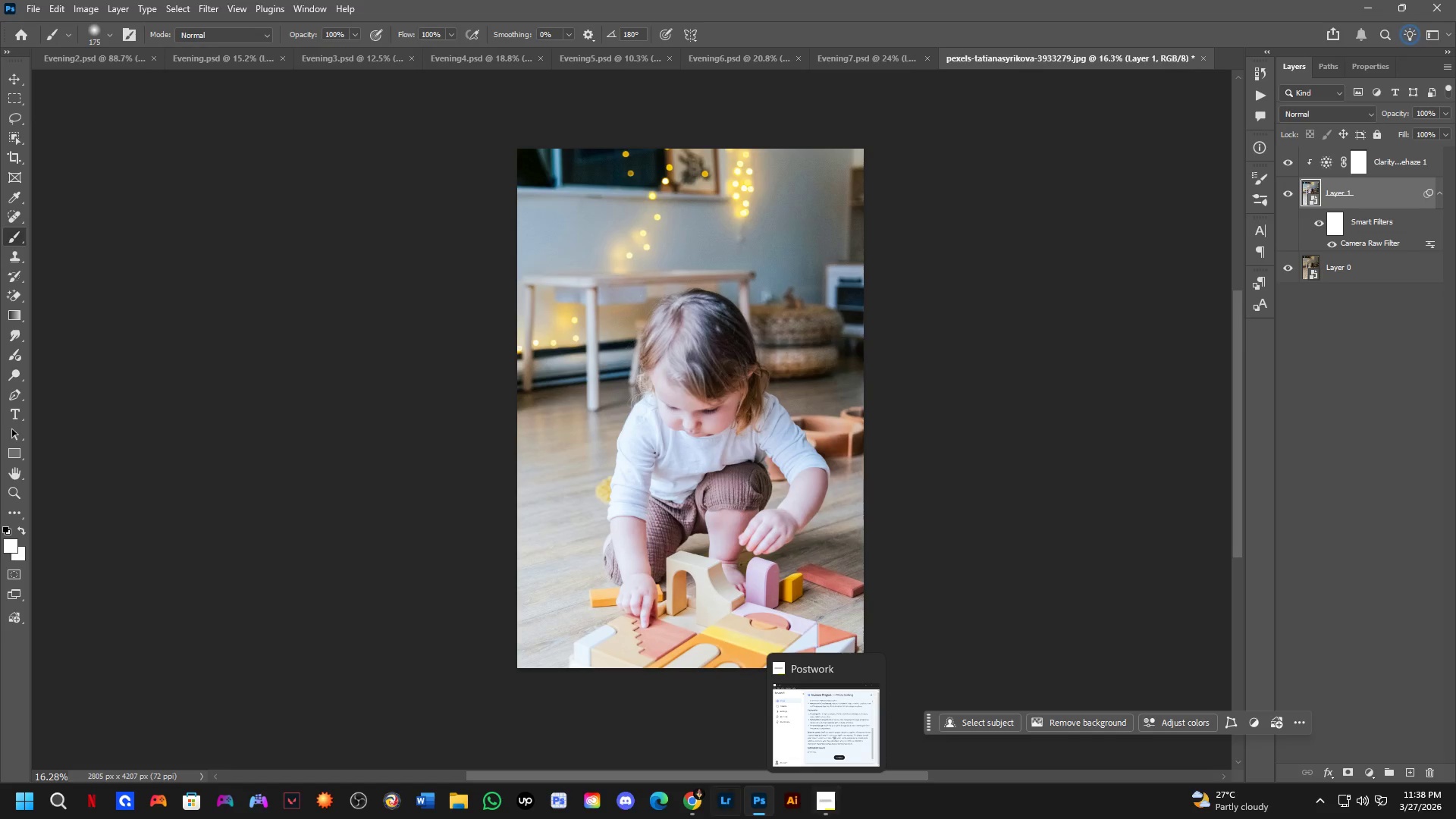 
mouse_move([686, 818])
 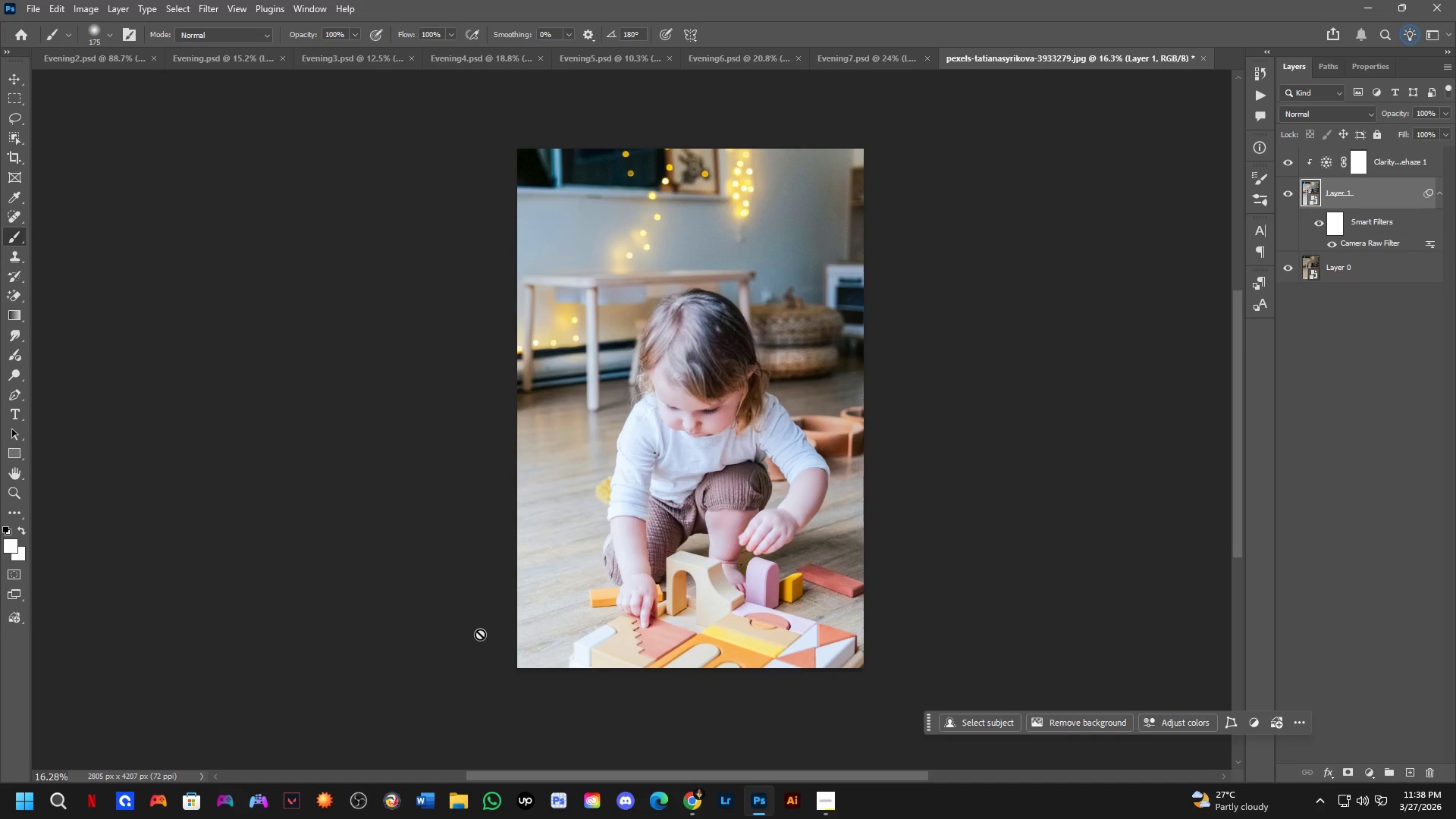 
scroll: coordinate [824, 374], scroll_direction: none, amount: 0.0
 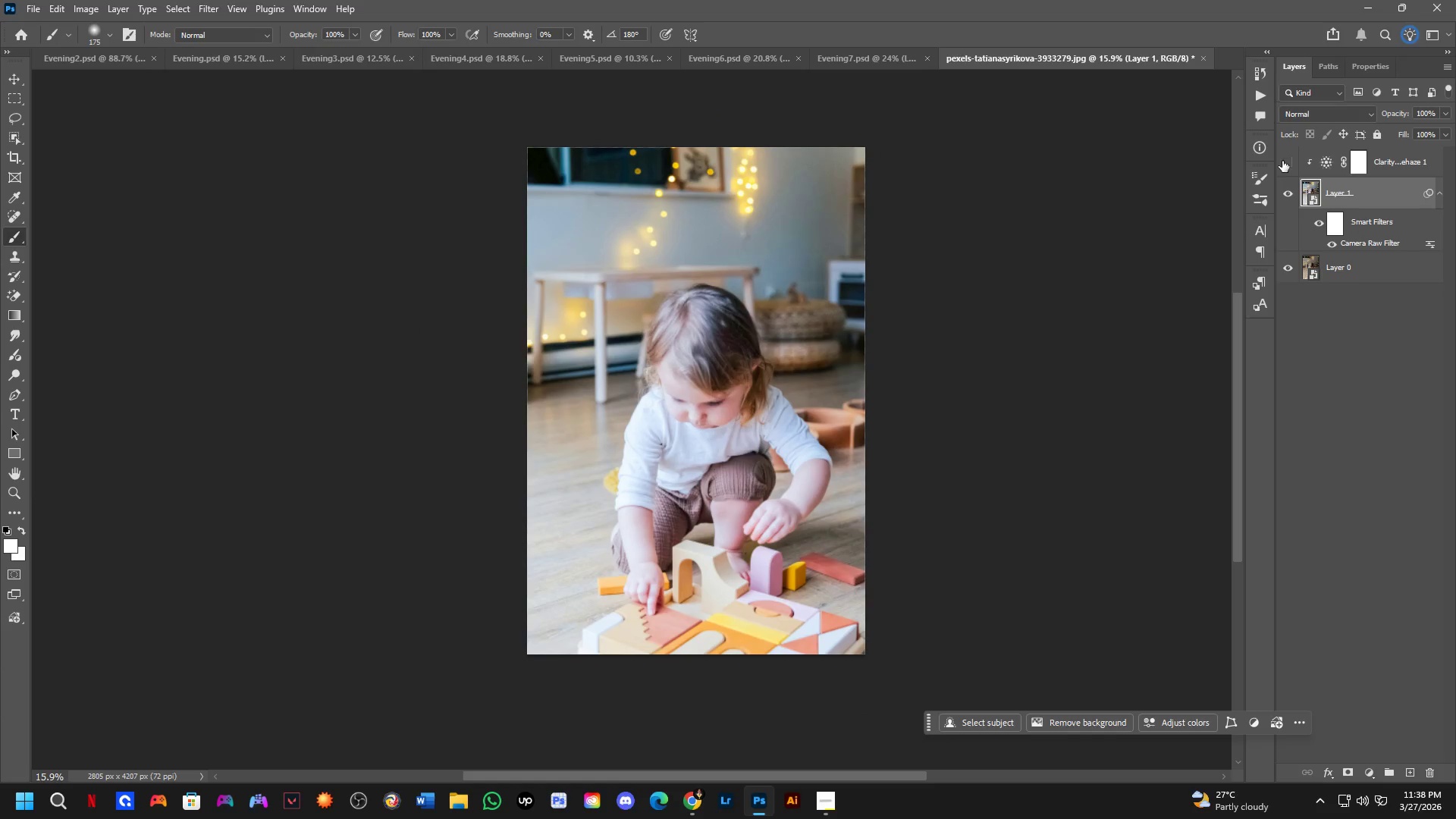 
double_click([1282, 161])
 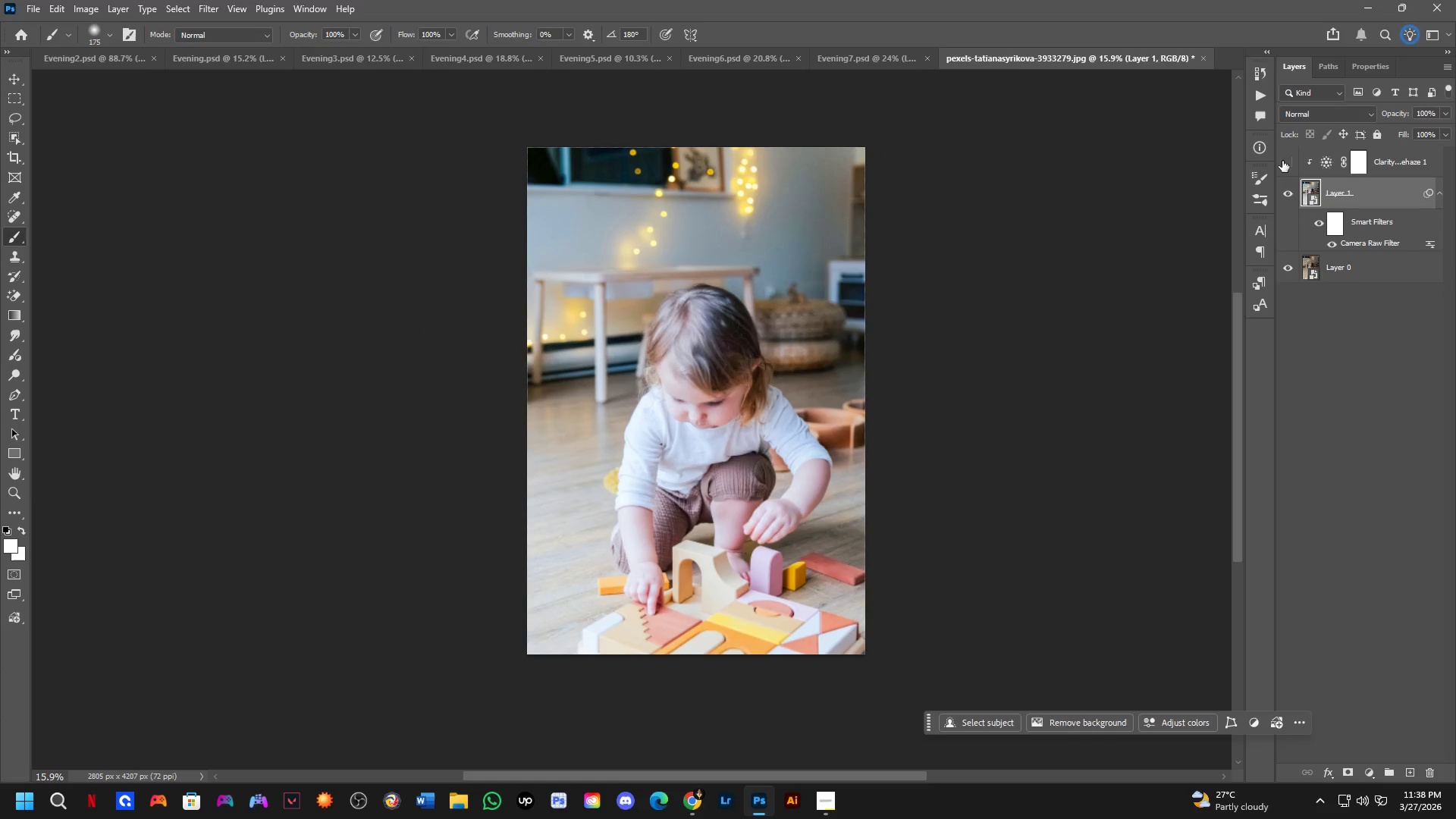 
left_click_drag(start_coordinate=[1282, 161], to_coordinate=[1282, 168])
 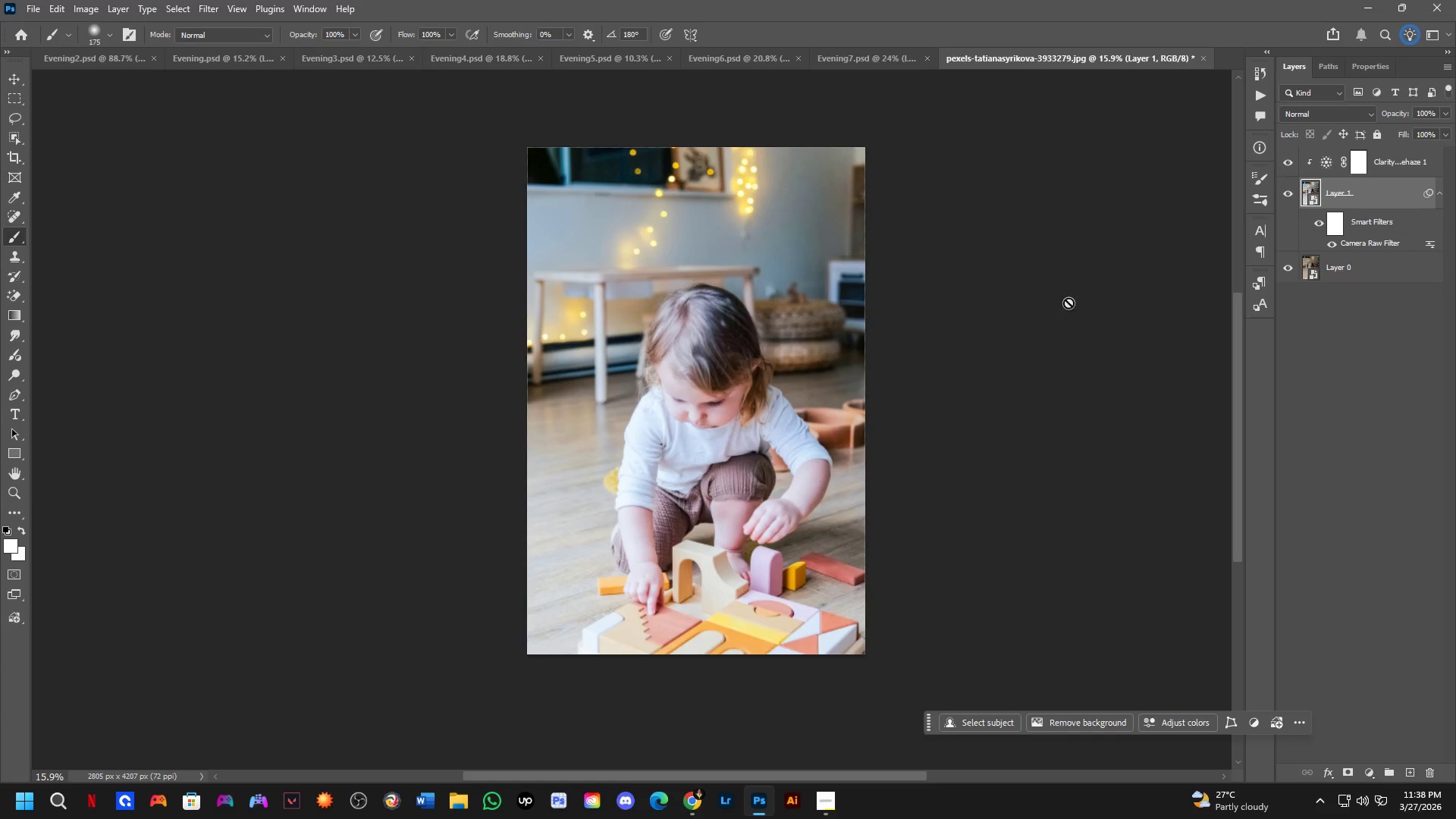 
hold_key(key=Space, duration=0.45)
 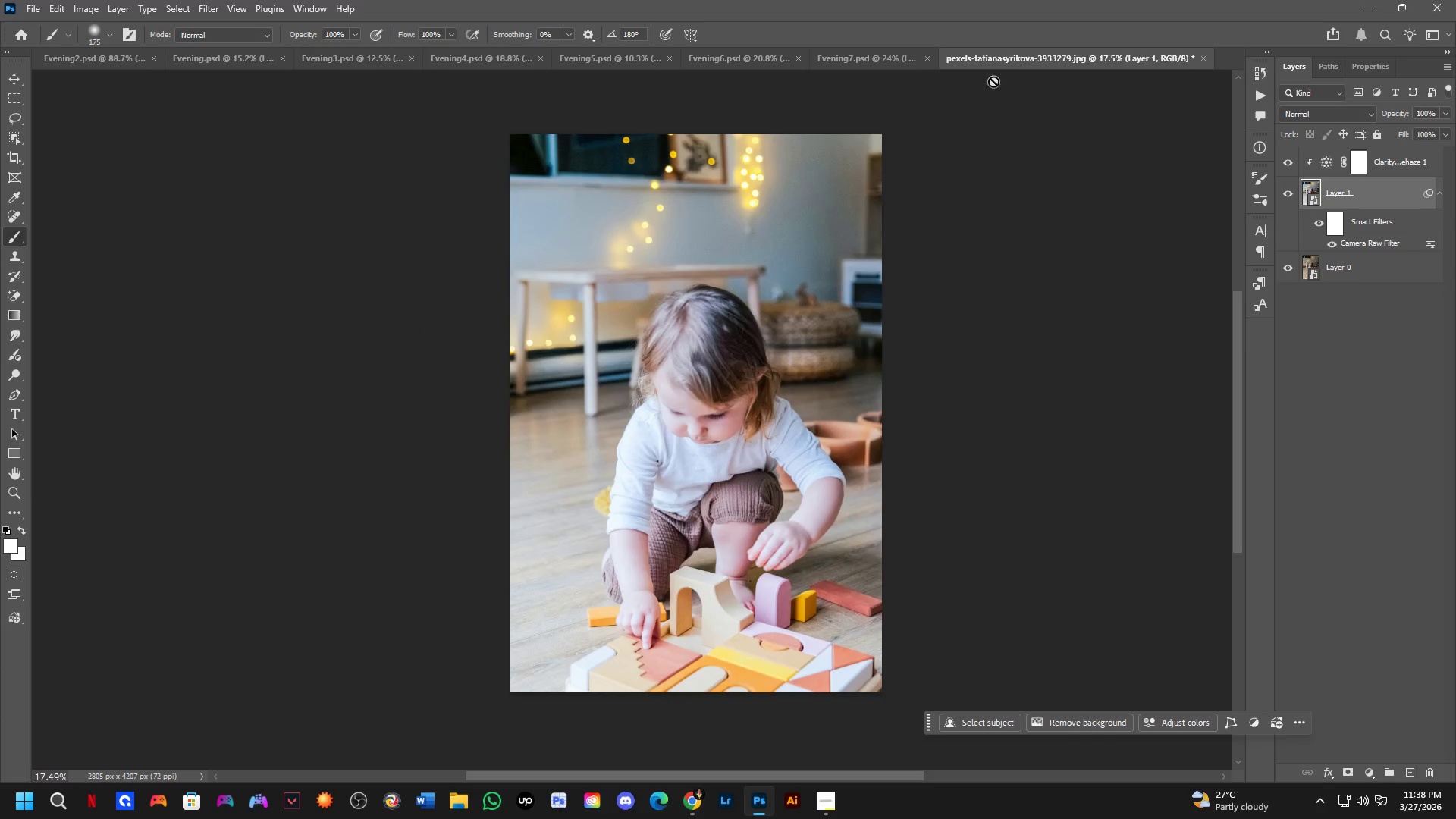 
left_click_drag(start_coordinate=[799, 361], to_coordinate=[802, 366])
 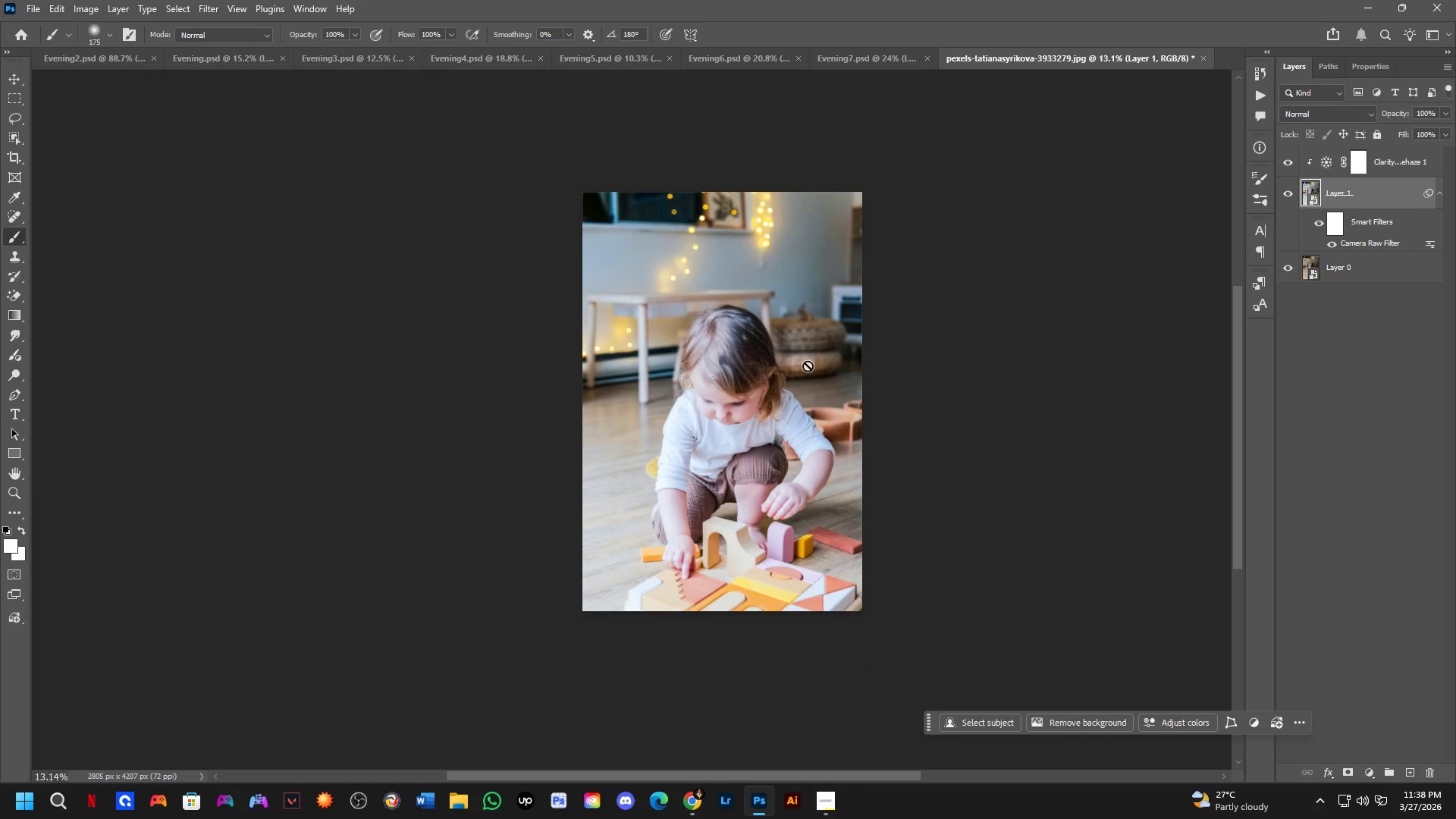 
scroll: coordinate [824, 372], scroll_direction: down, amount: 2.0
 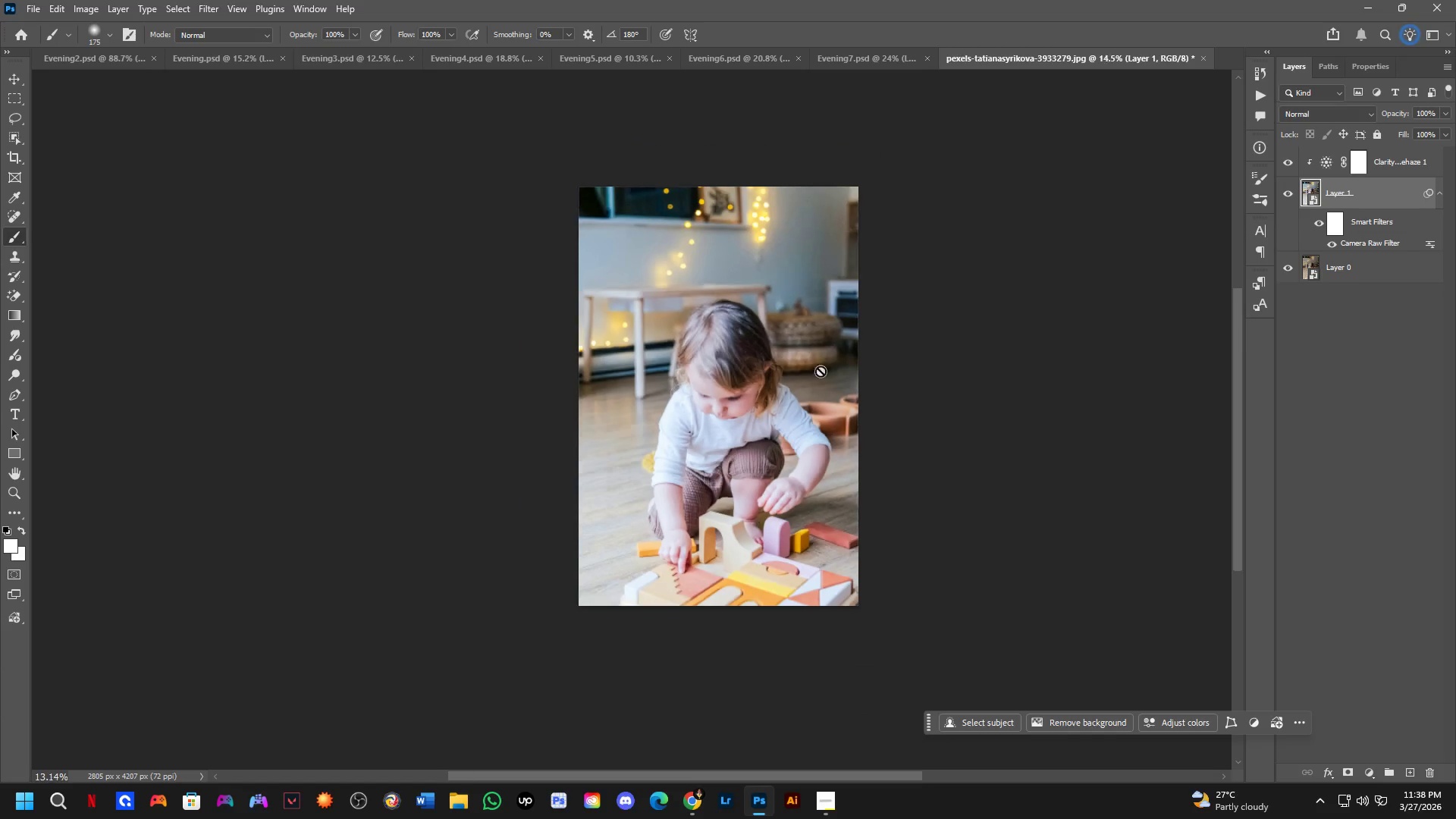 
scroll: coordinate [796, 367], scroll_direction: up, amount: 3.0
 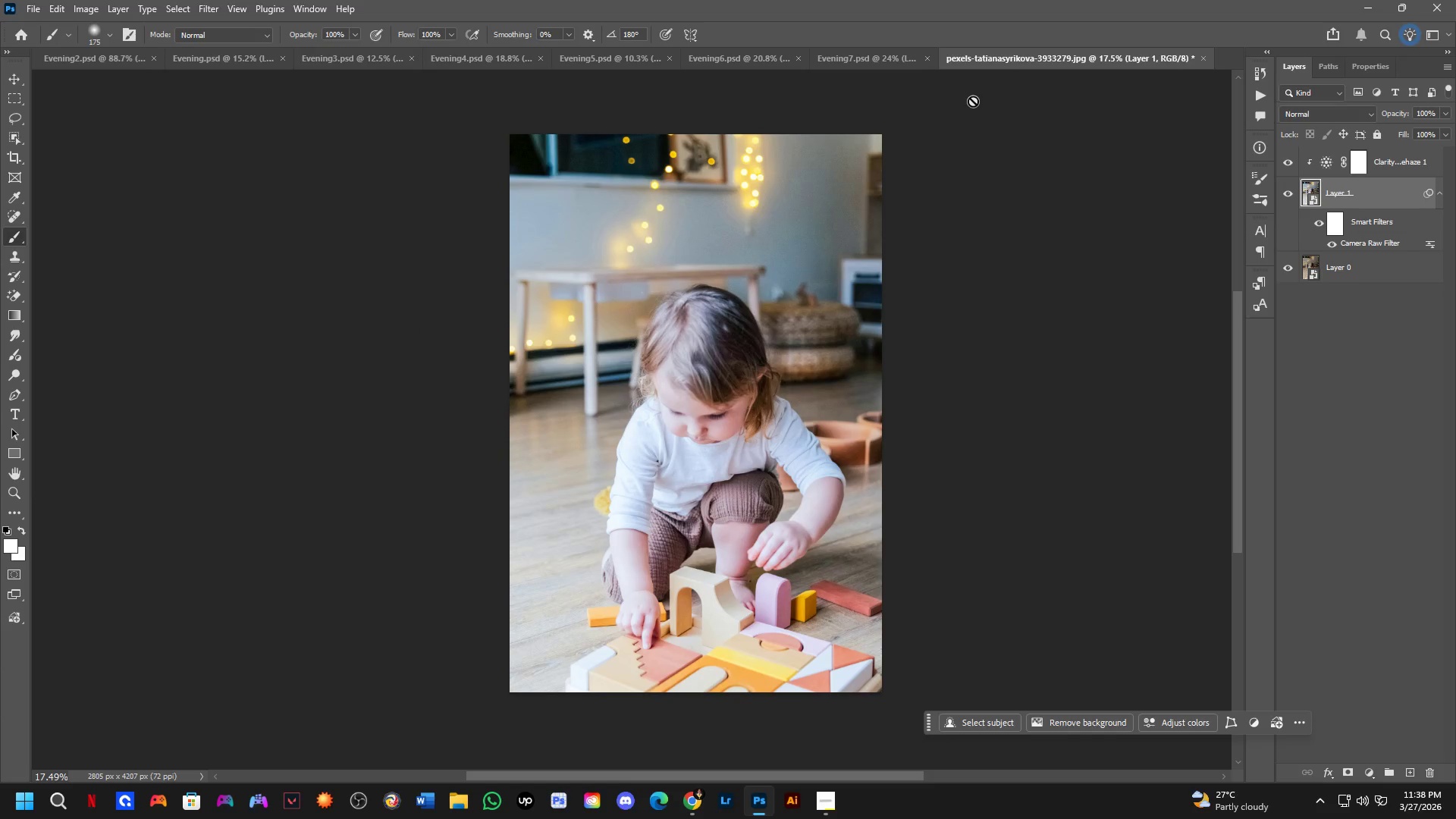 
key(Control+S)
 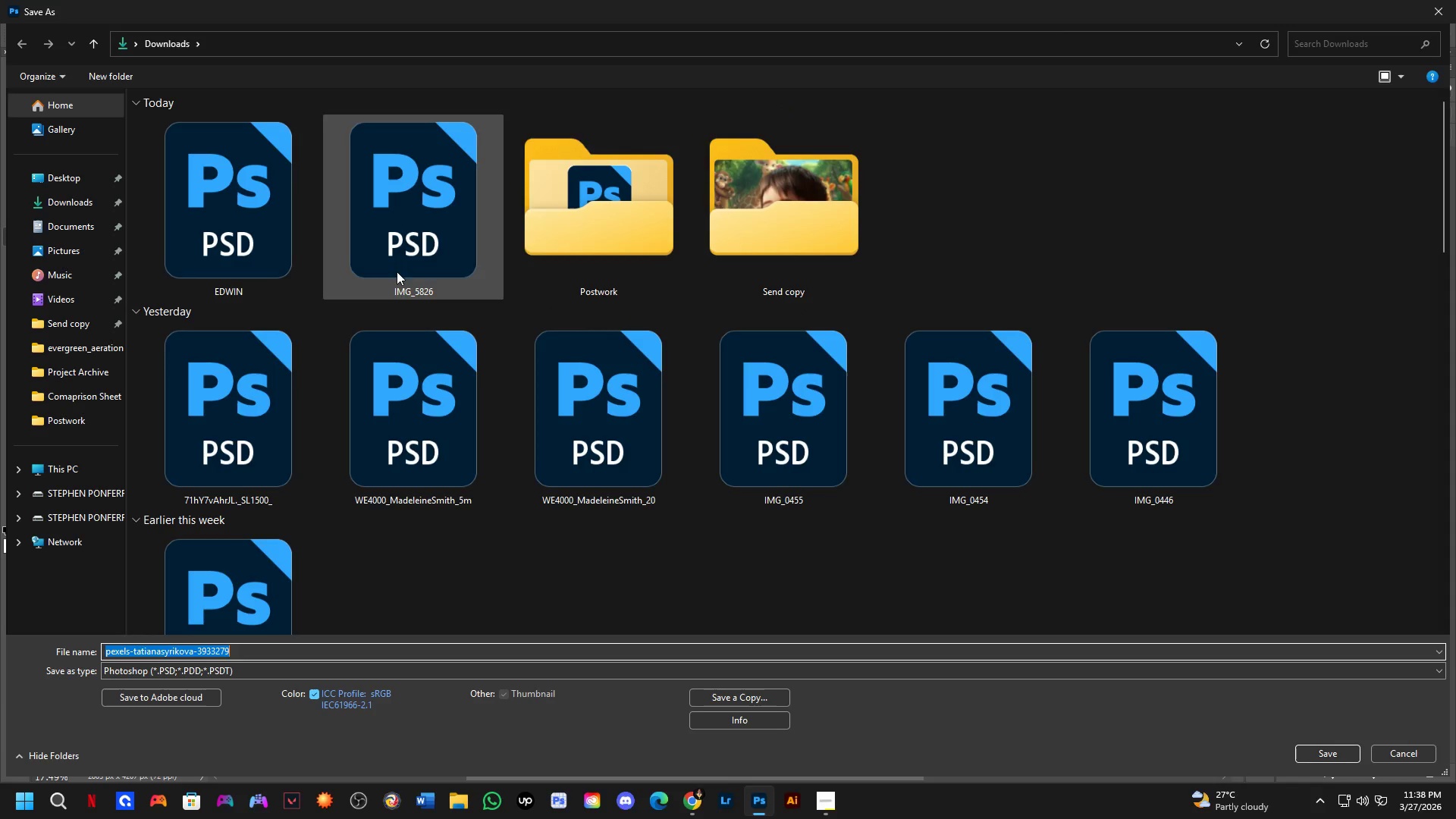 
double_click([589, 213])
 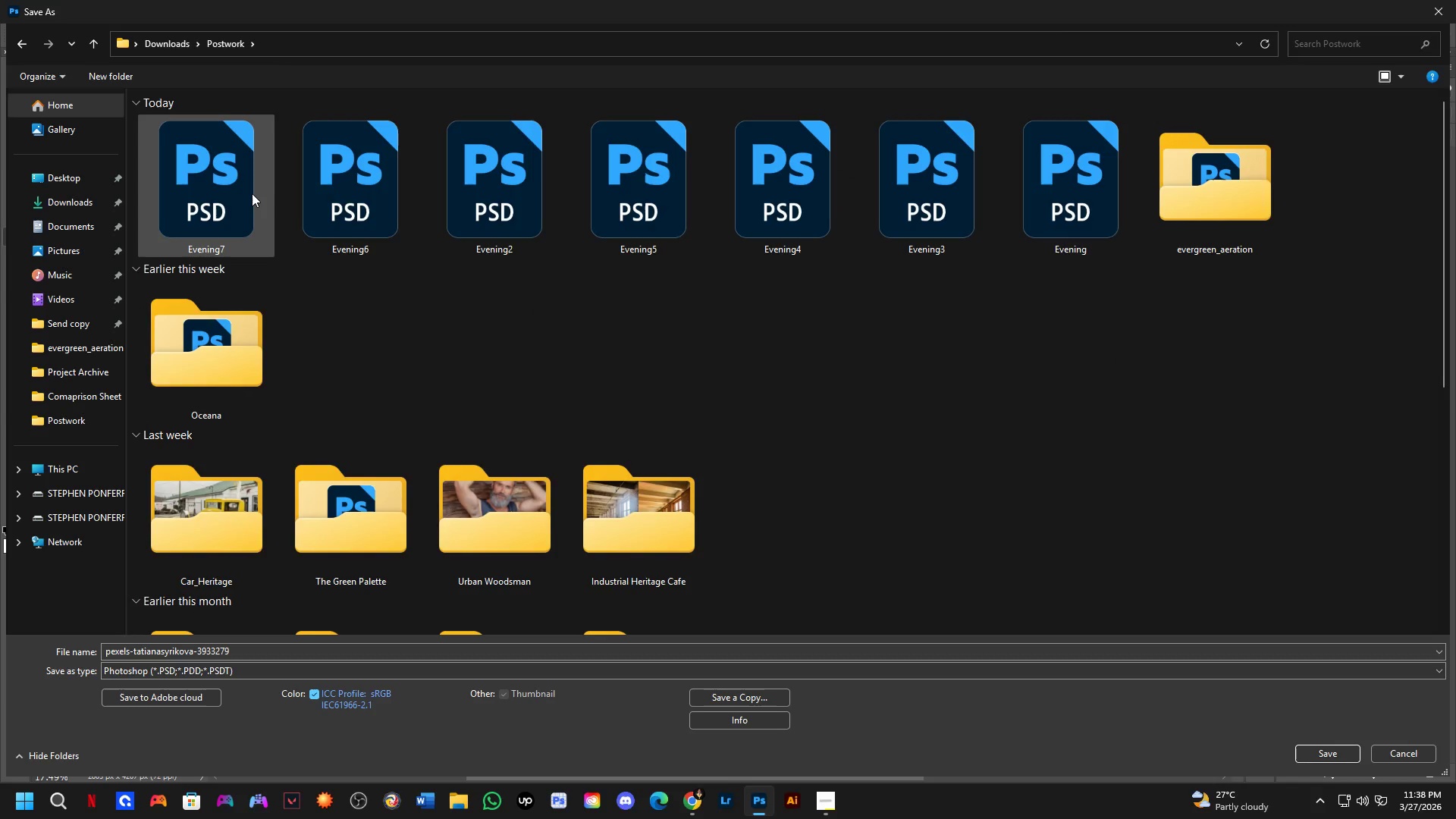 
left_click([251, 193])
 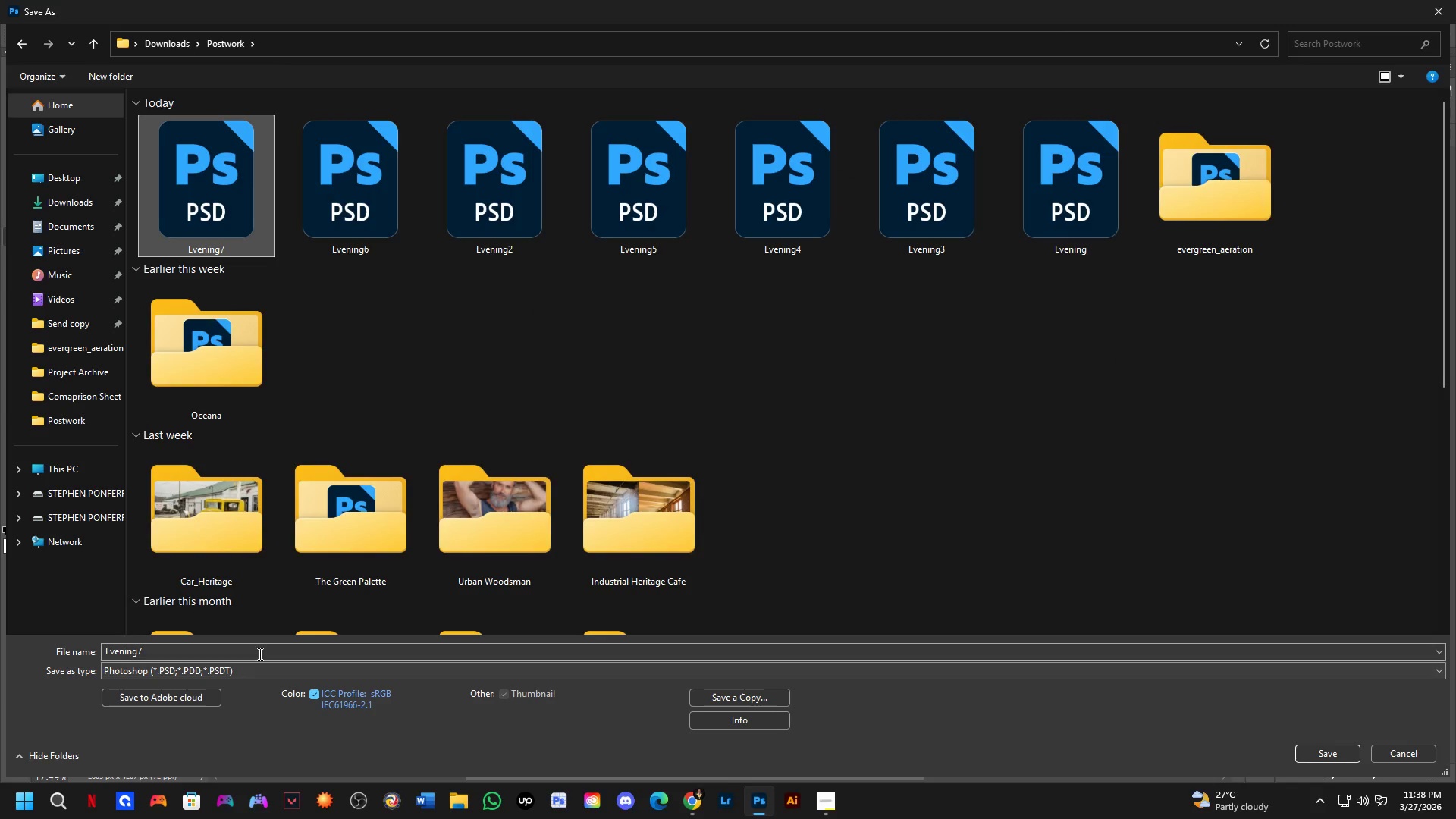 
double_click([258, 650])
 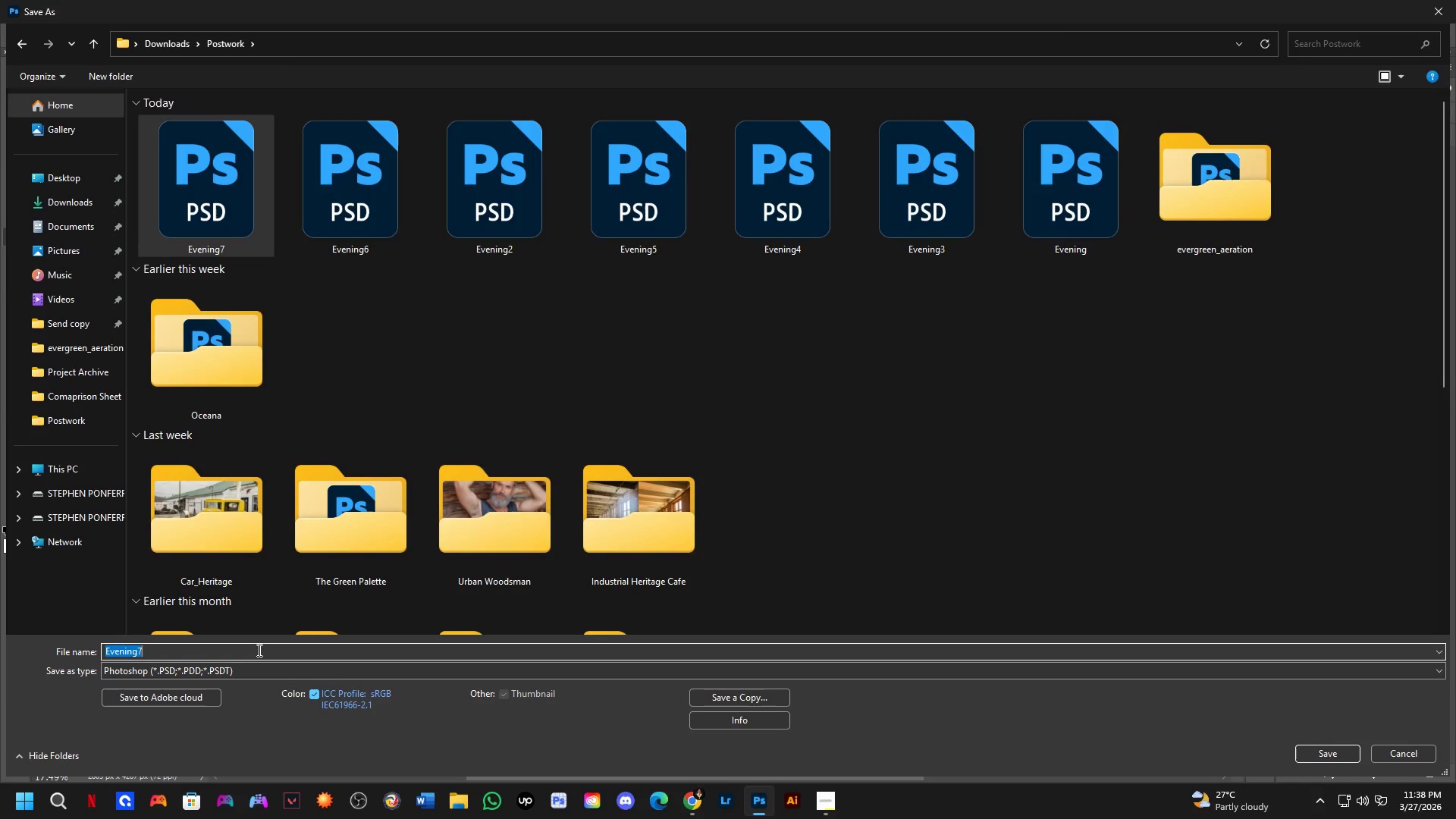 
triple_click([258, 650])
 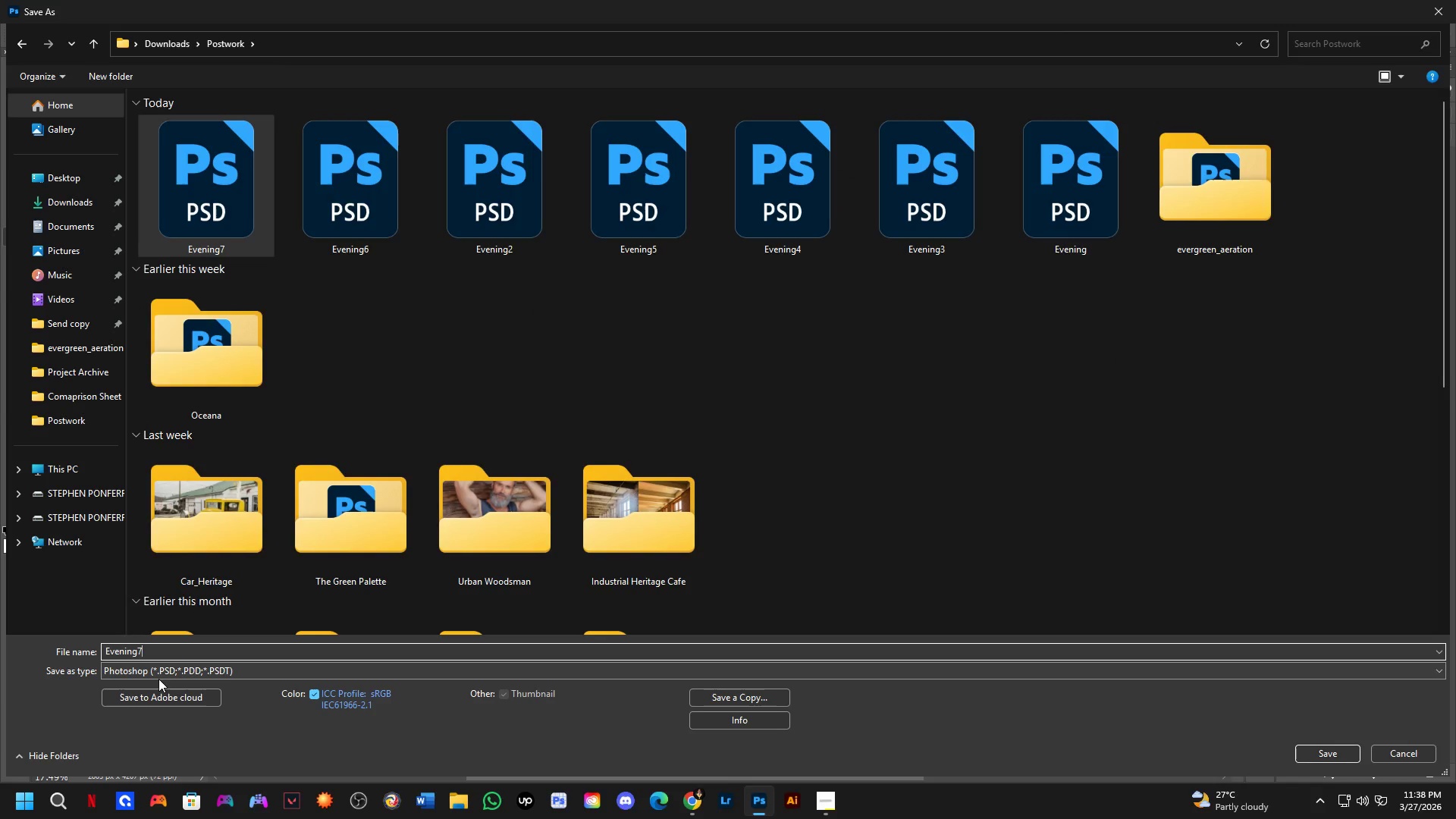 
key(Backspace)
 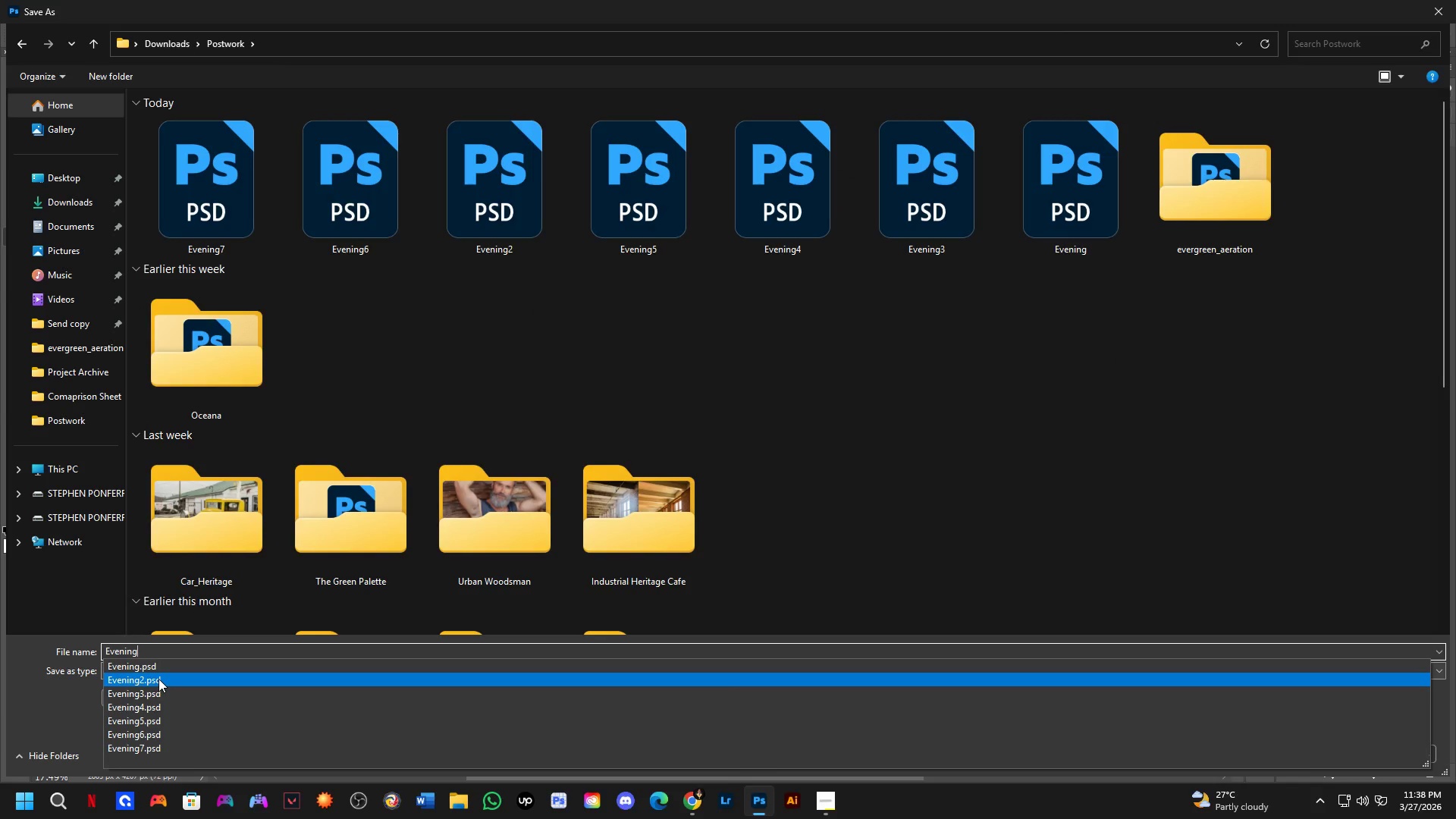 
key(Numpad8)
 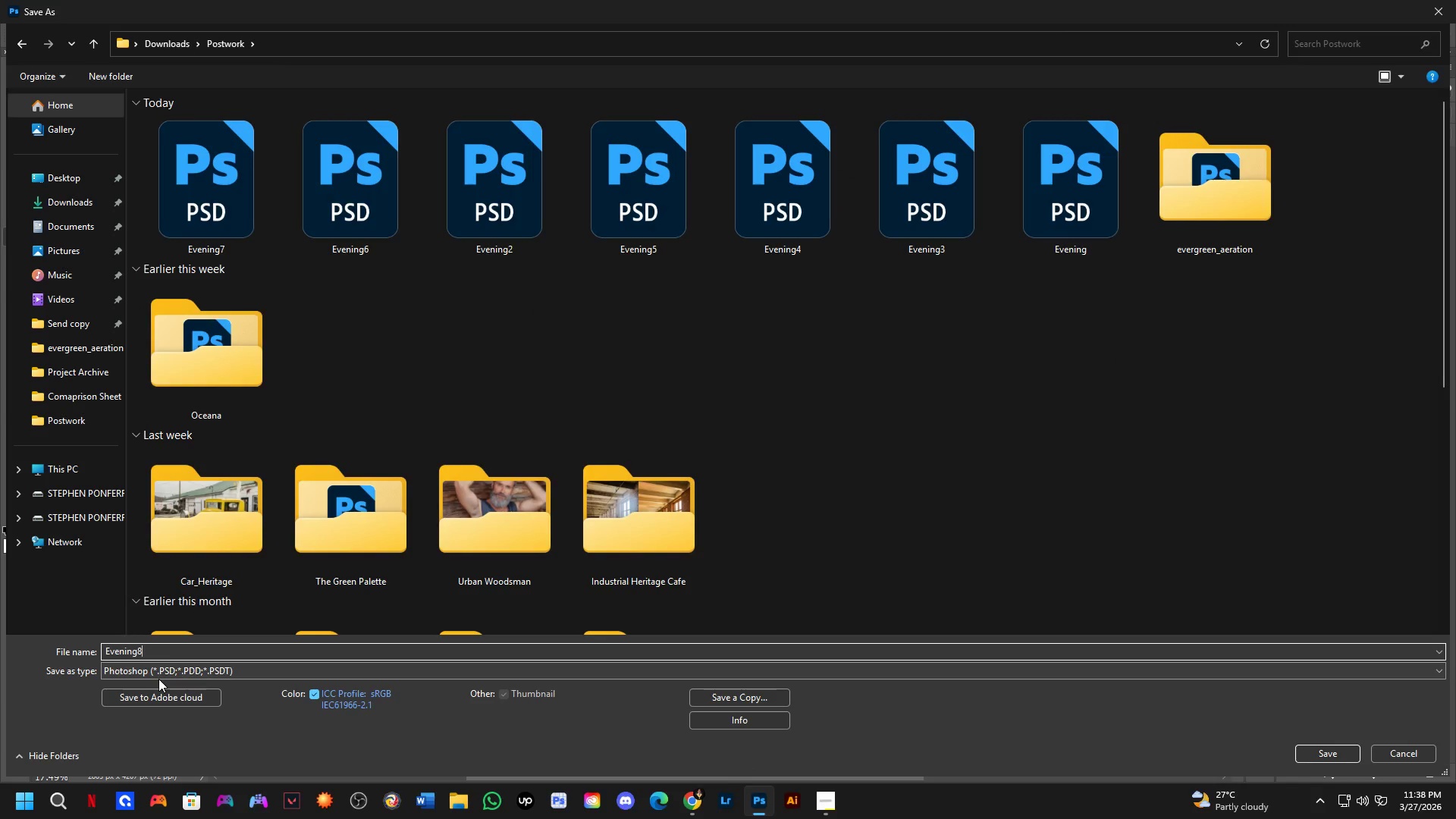 
key(NumpadEnter)
 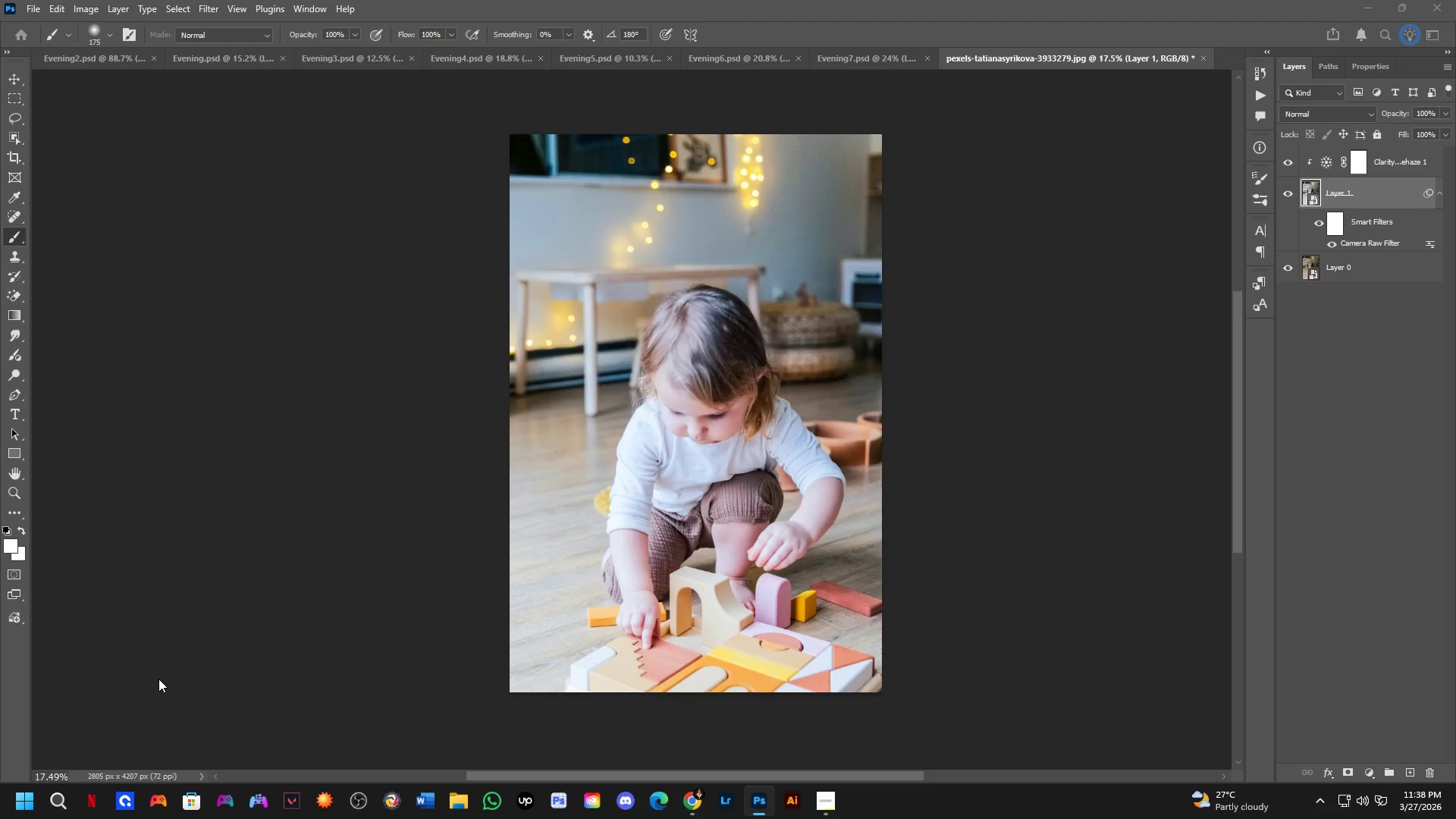 
key(NumpadEnter)
 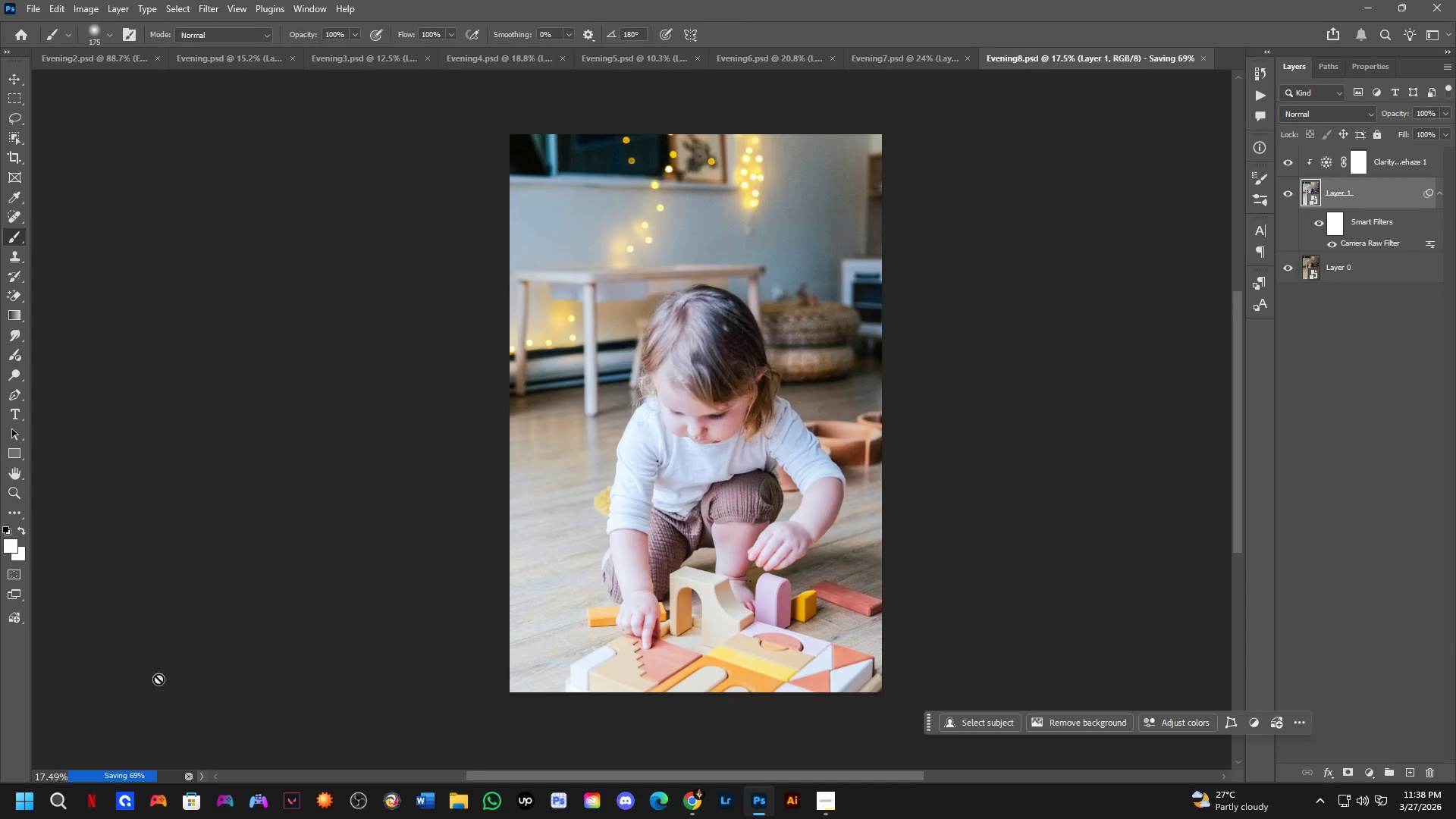 
key(Alt+Tab)
 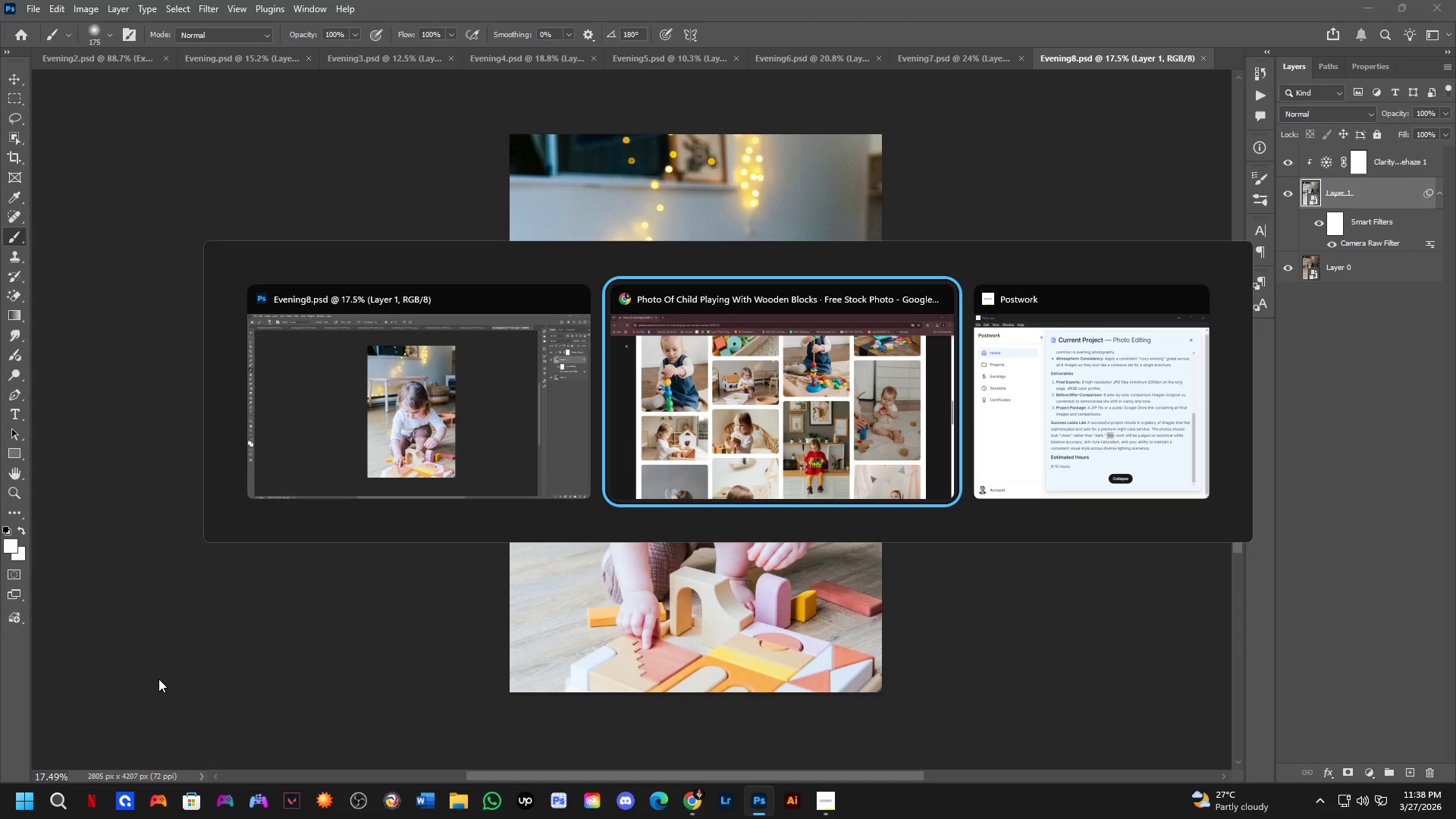 
key(Alt+Tab)